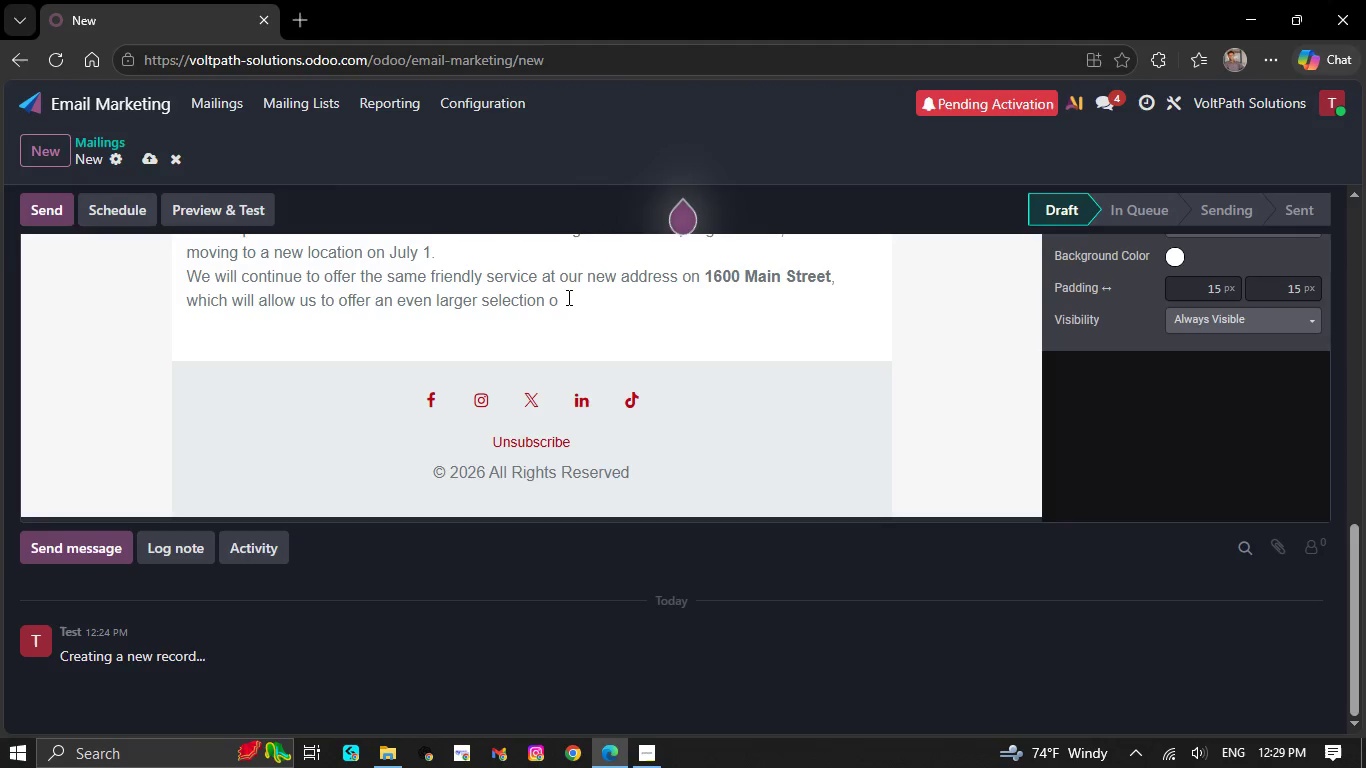 
key(Backspace)
 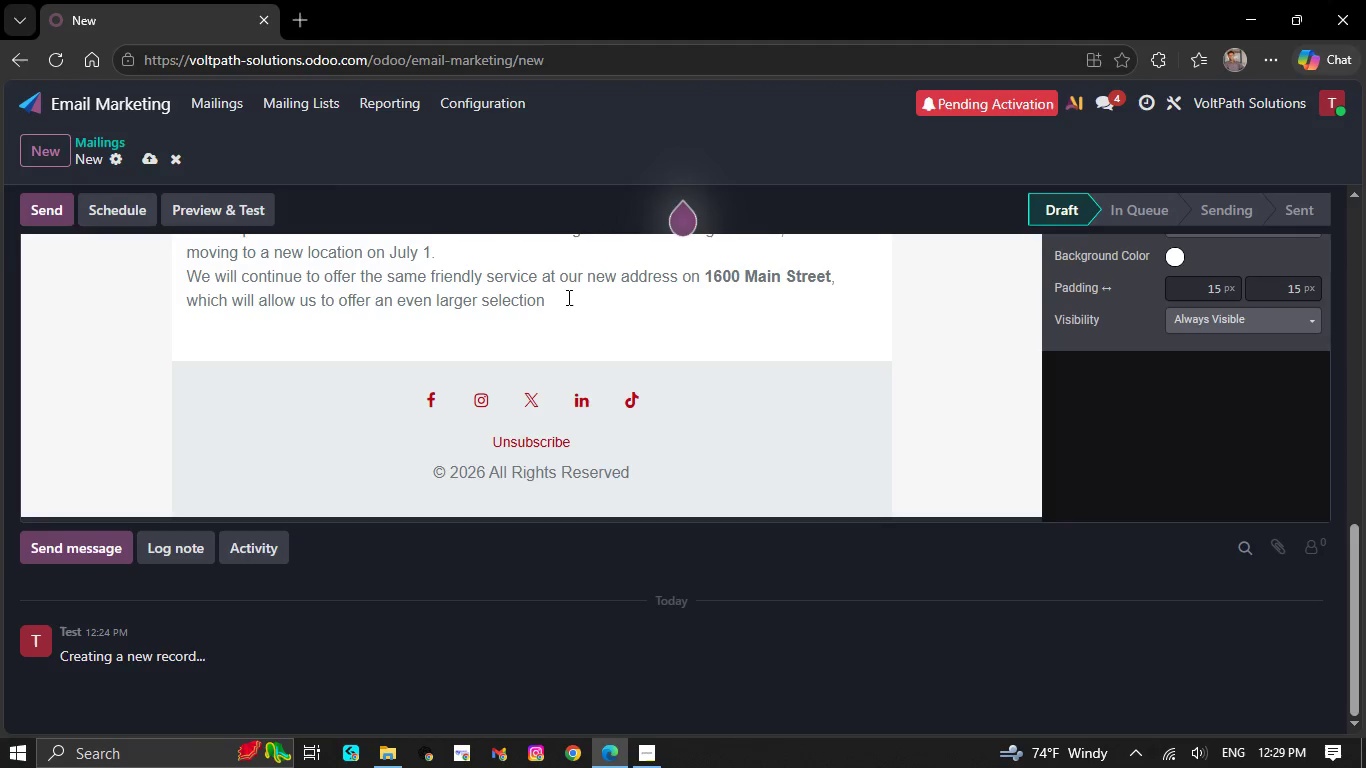 
key(Backspace)
 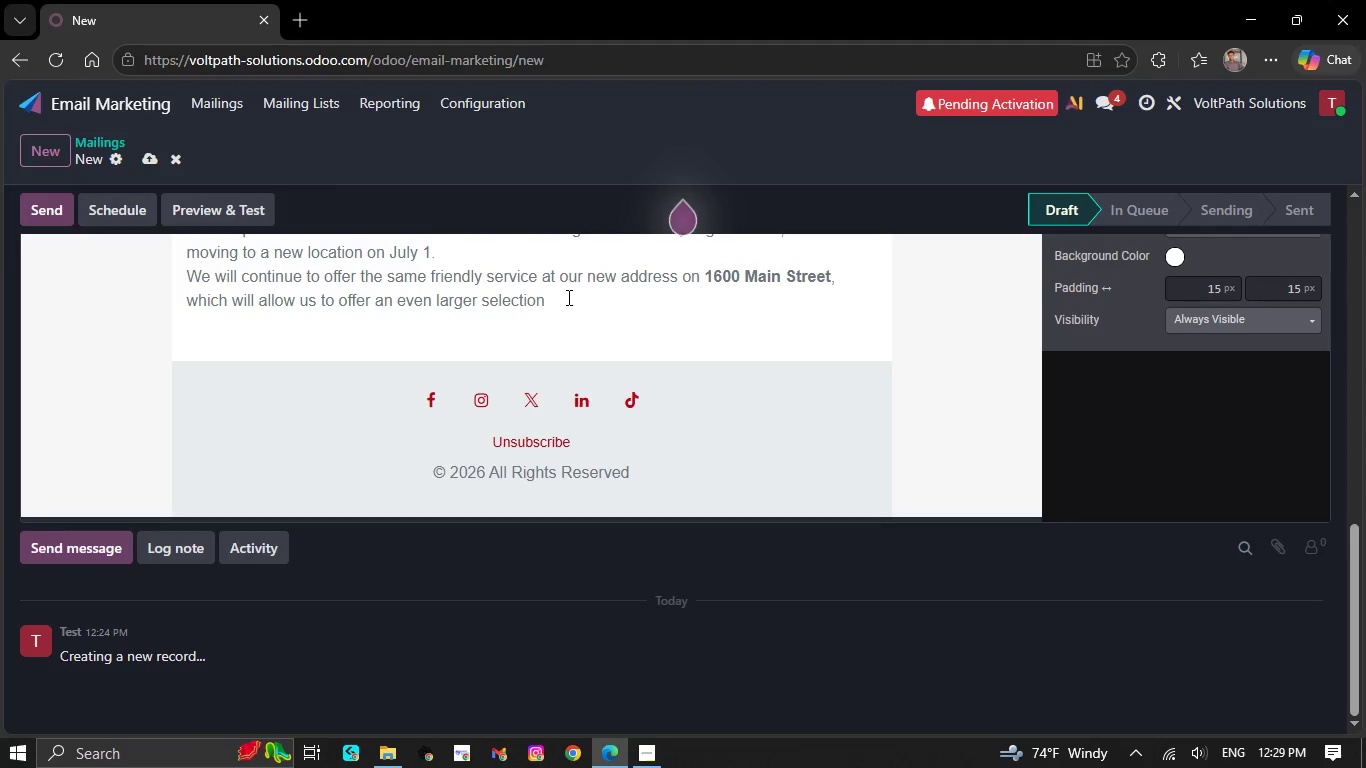 
key(Backspace)
 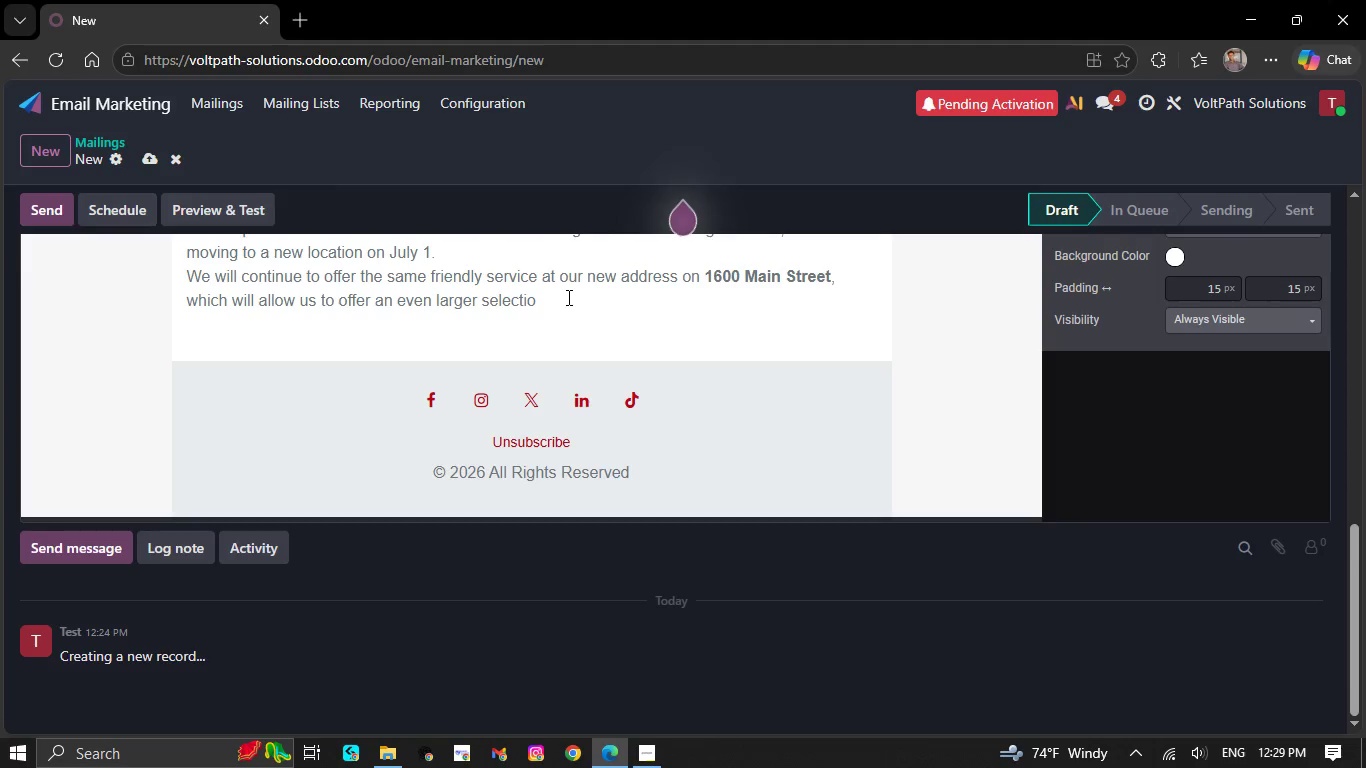 
key(Backspace)
 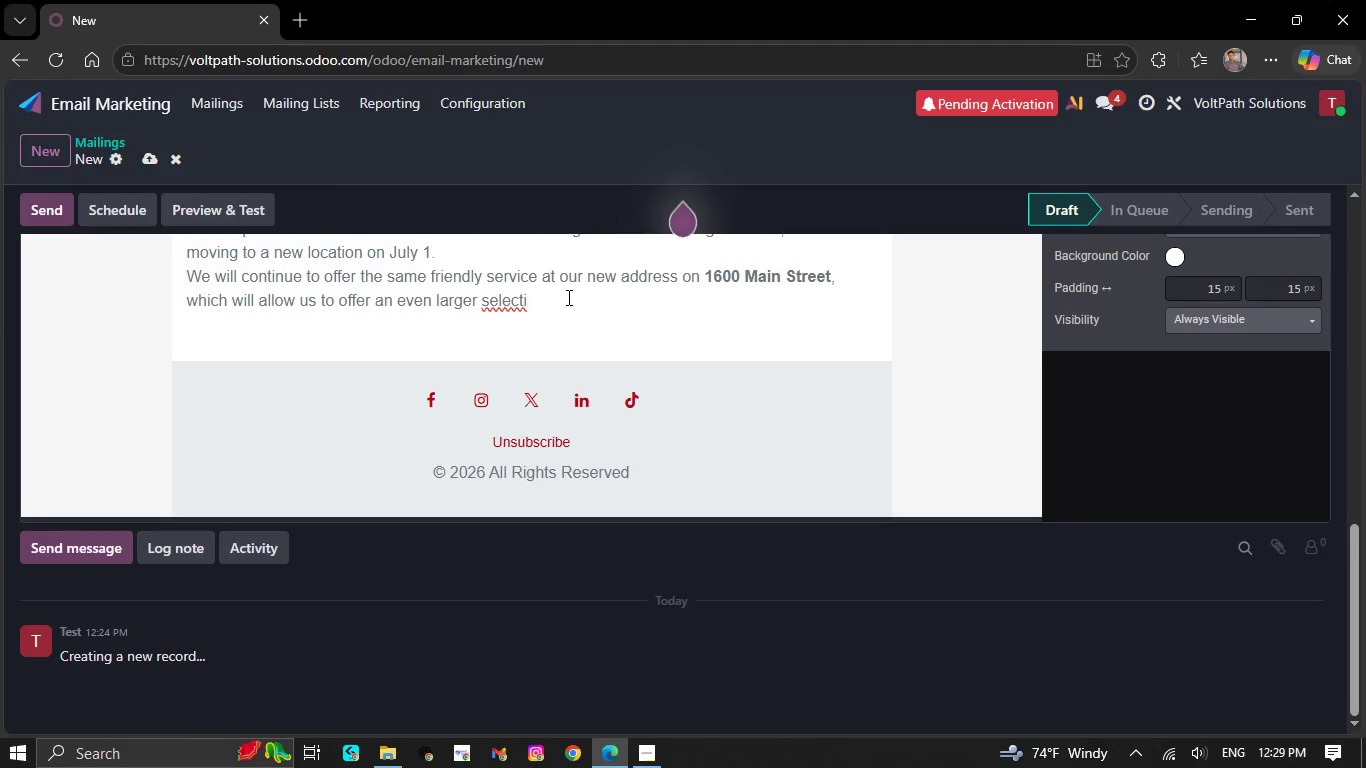 
key(Backspace)
 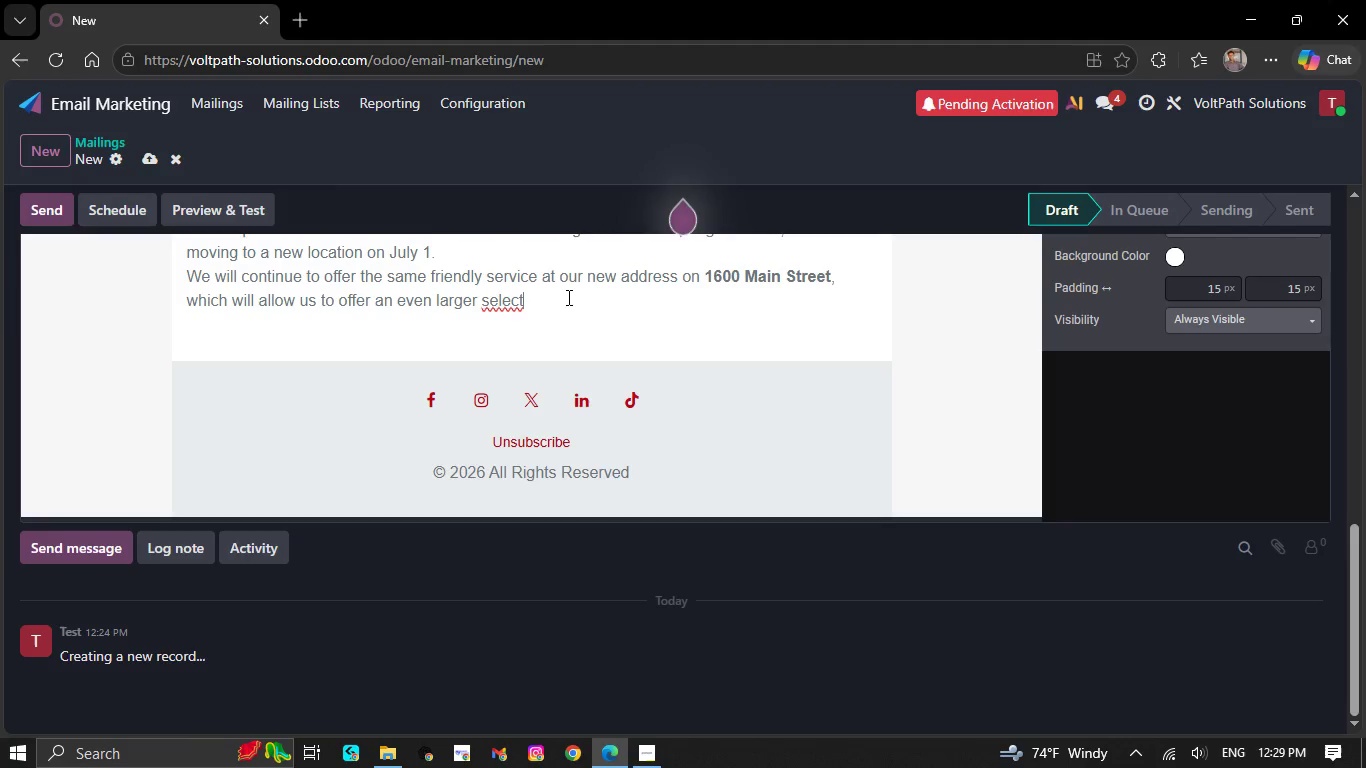 
key(Backspace)
 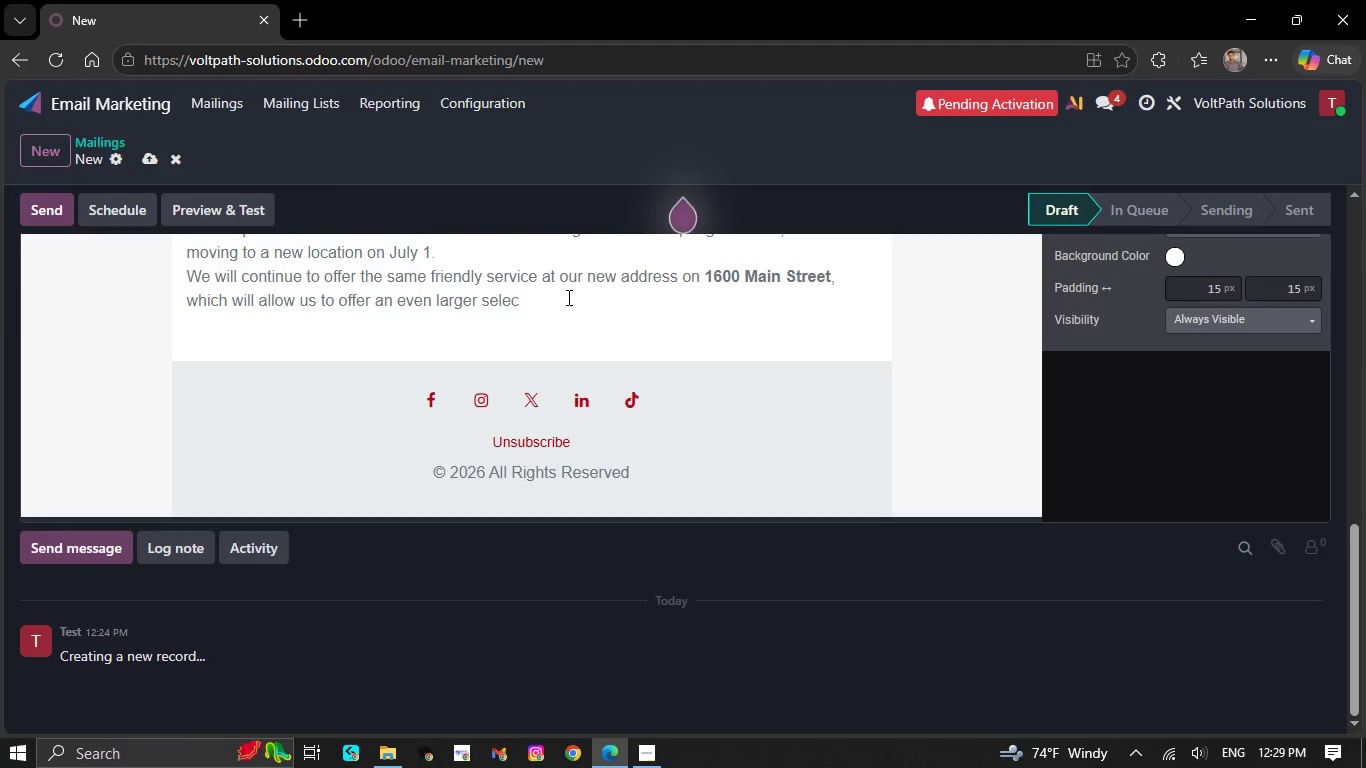 
key(Backspace)
 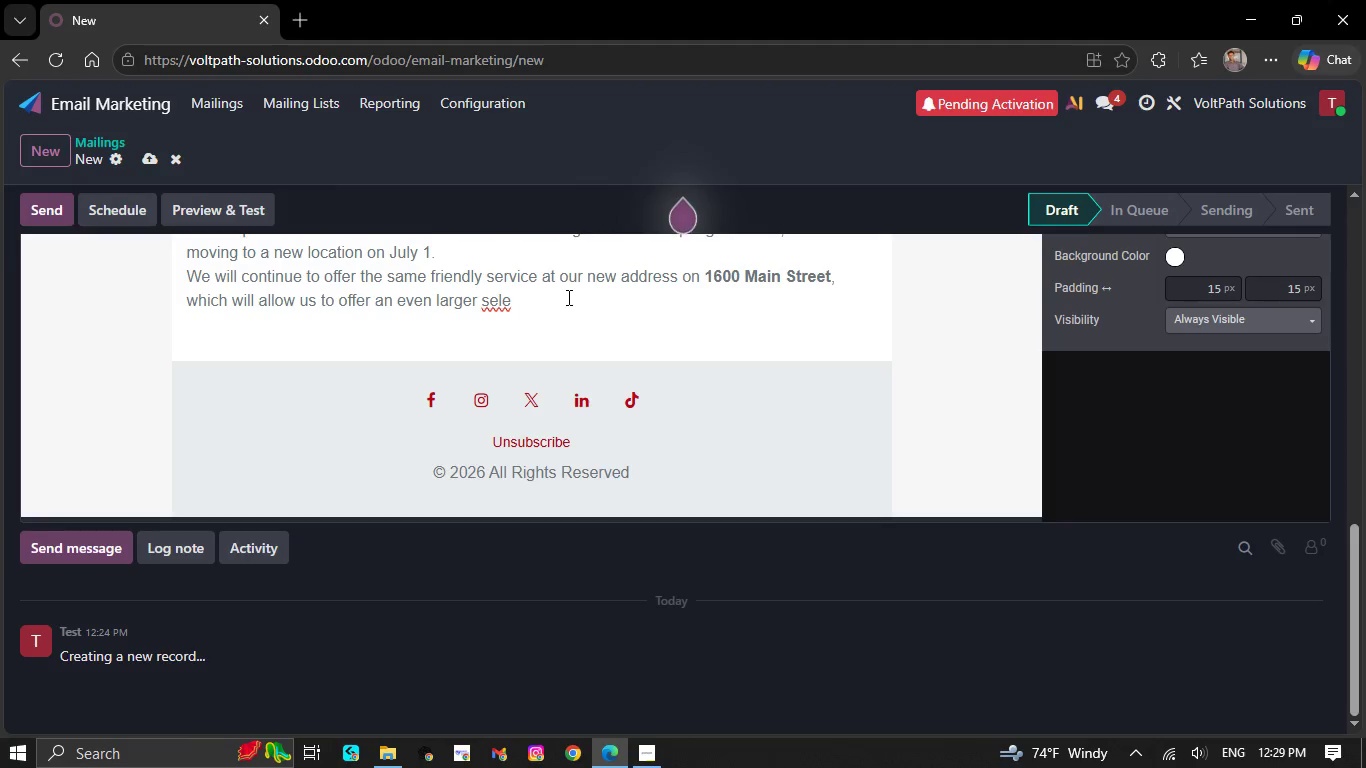 
key(Backspace)
 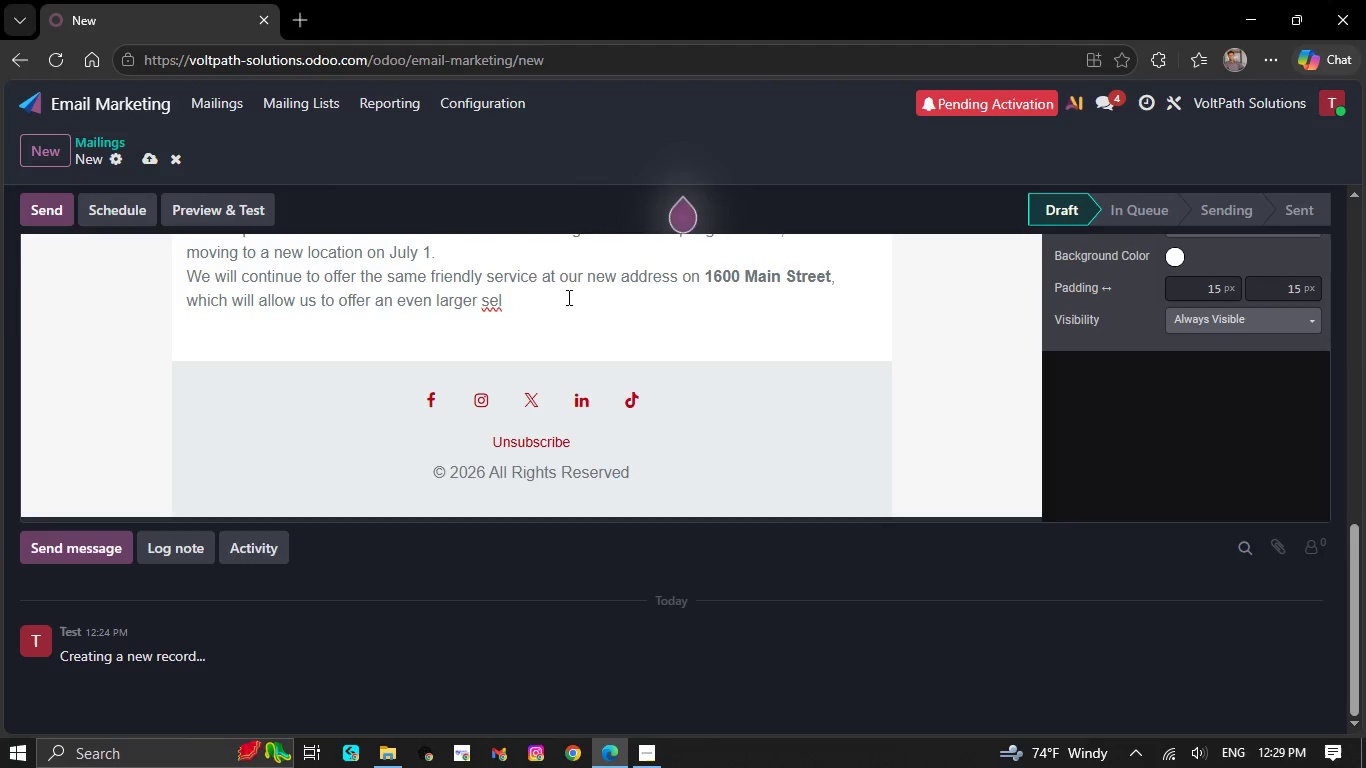 
key(Backspace)
 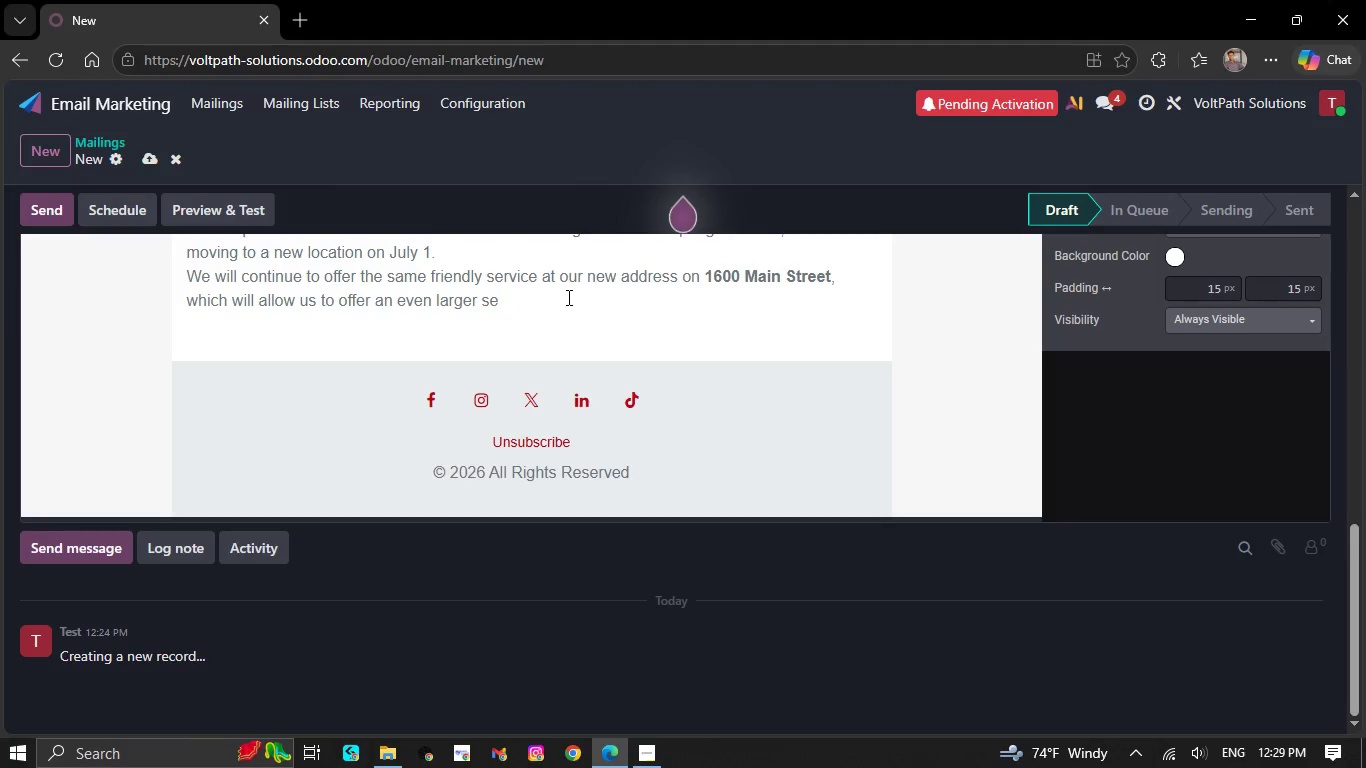 
key(Backspace)
 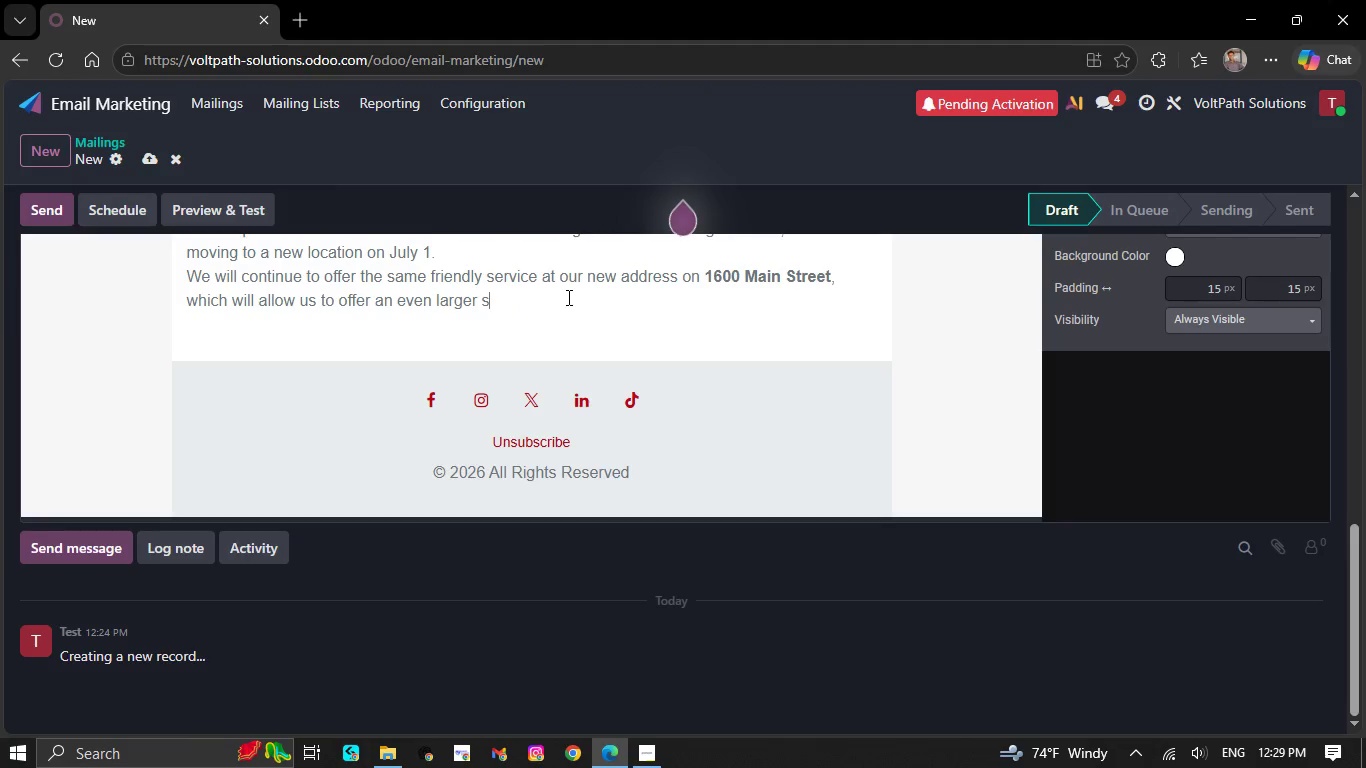 
key(Backspace)
 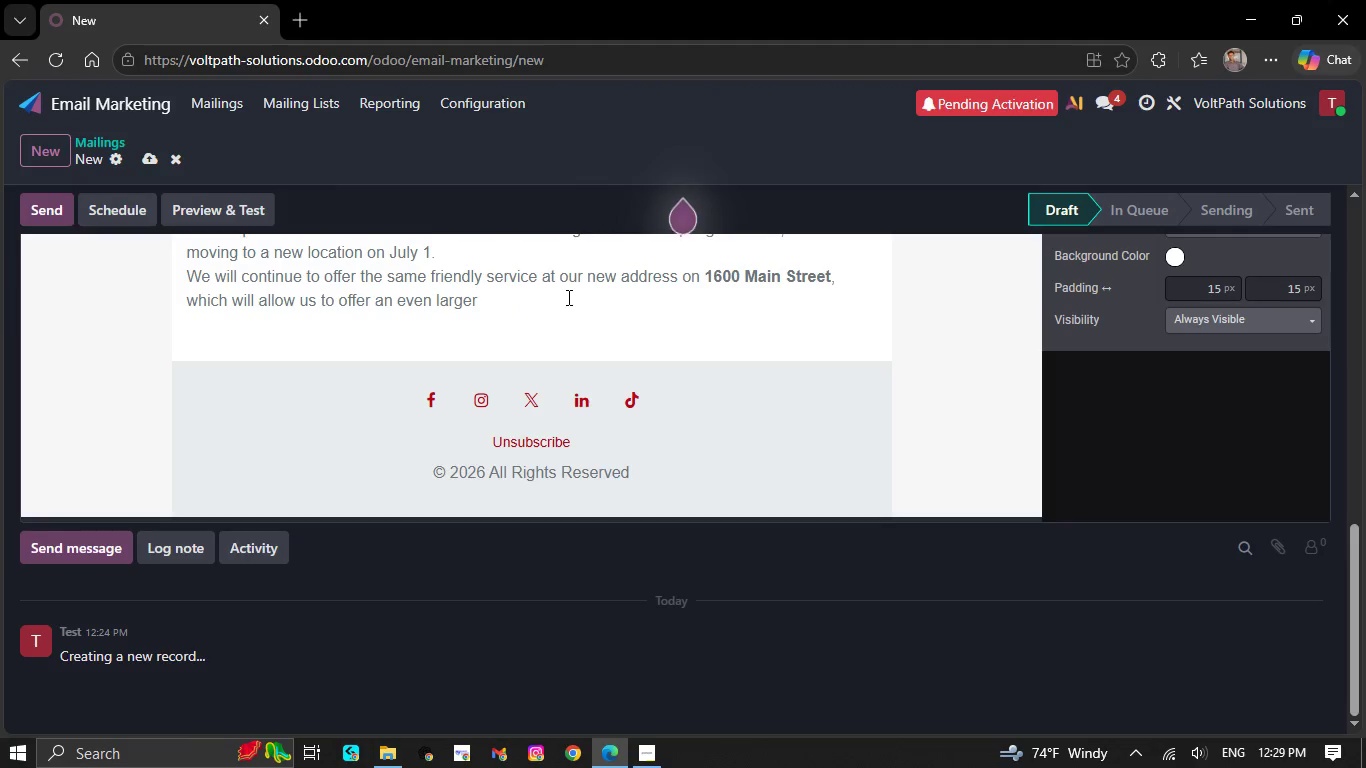 
key(Backspace)
 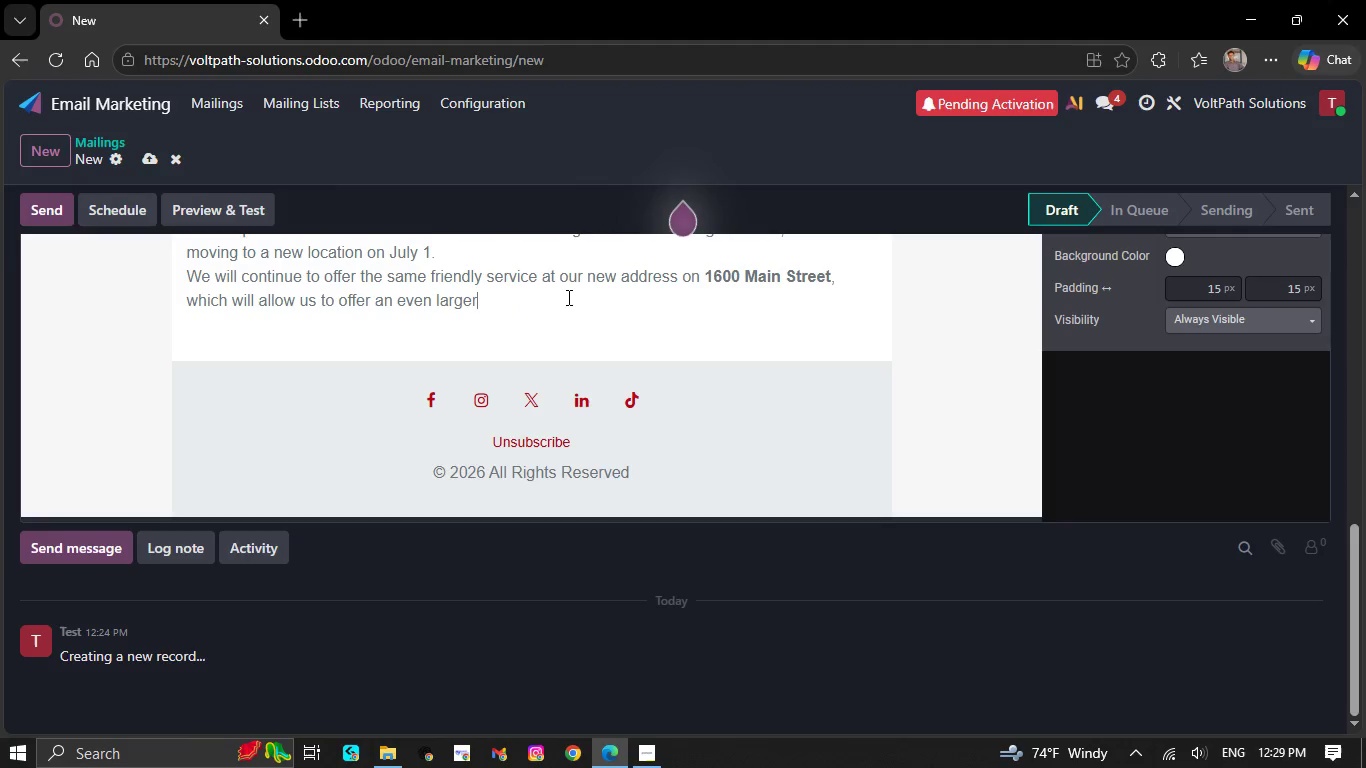 
key(Backspace)
 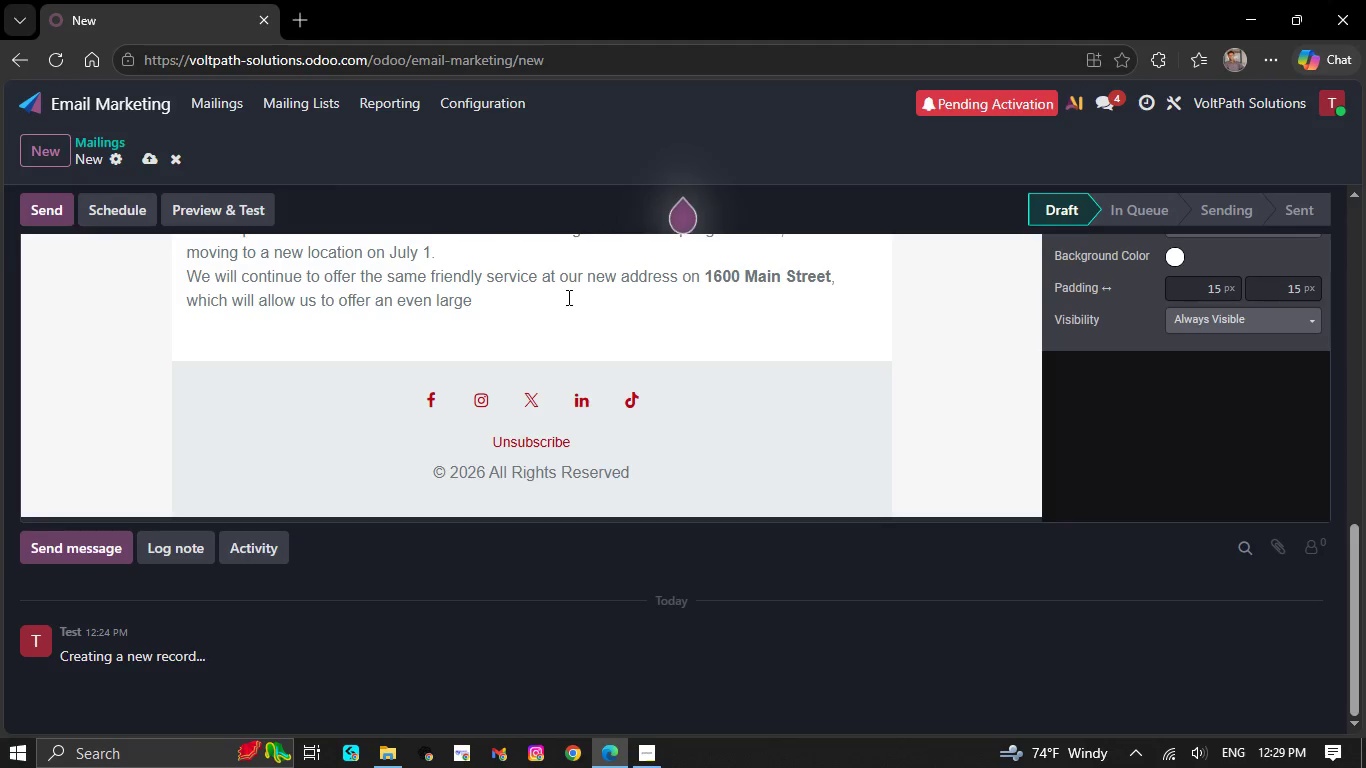 
key(Backspace)
 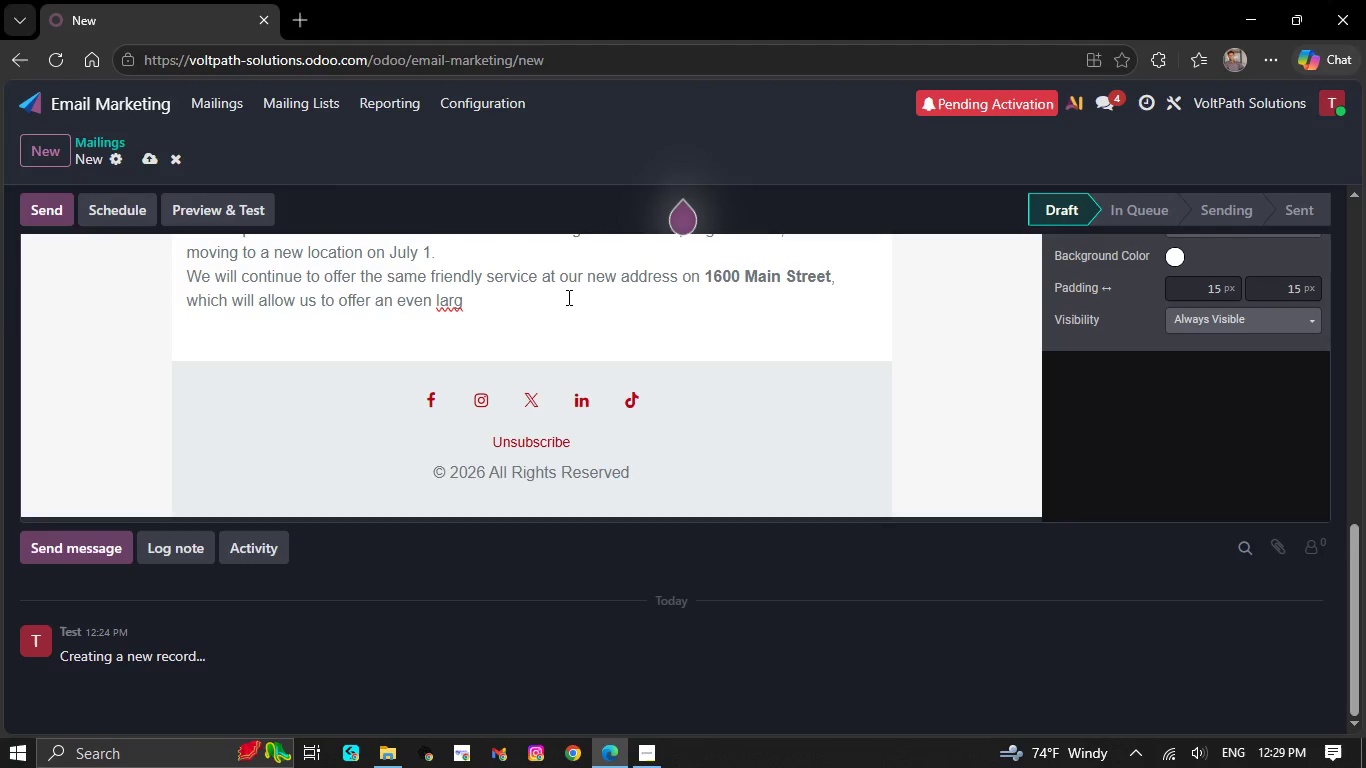 
key(Backspace)
 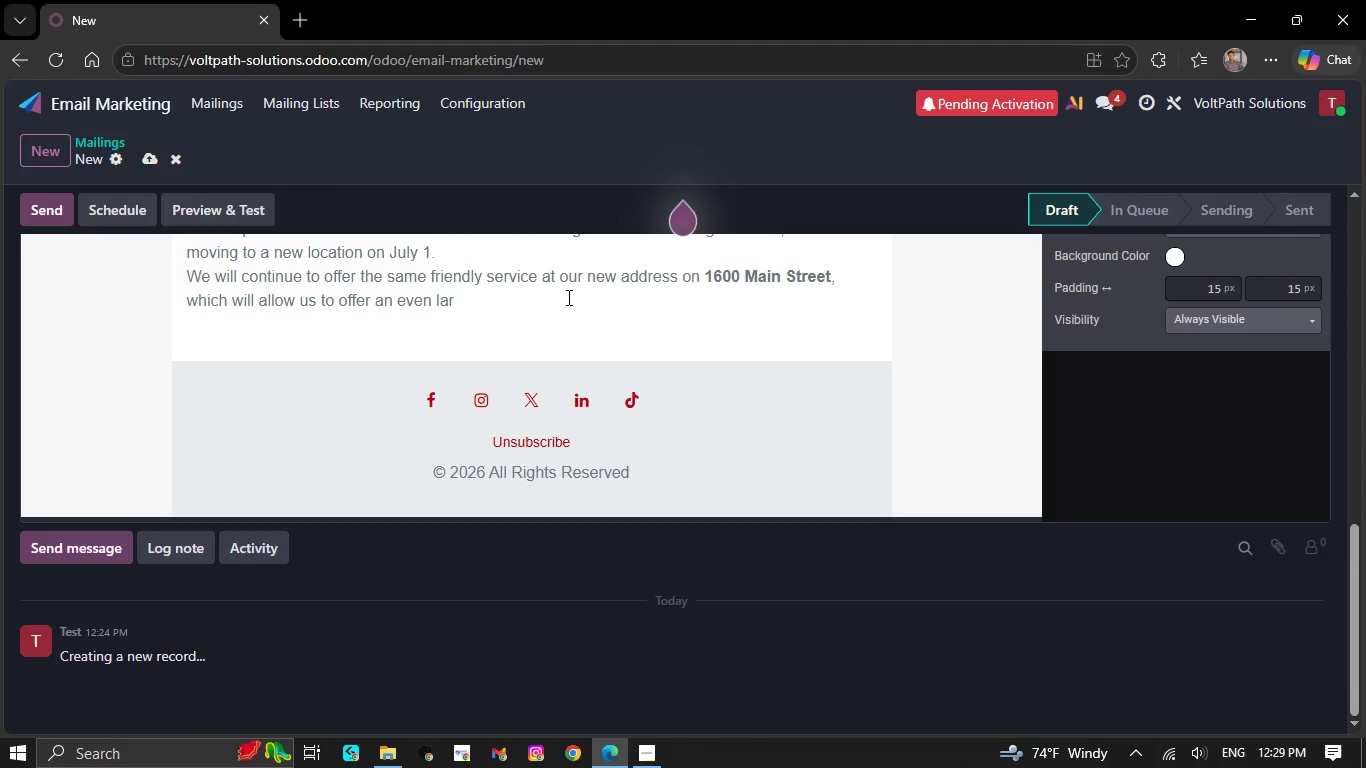 
key(Backspace)
 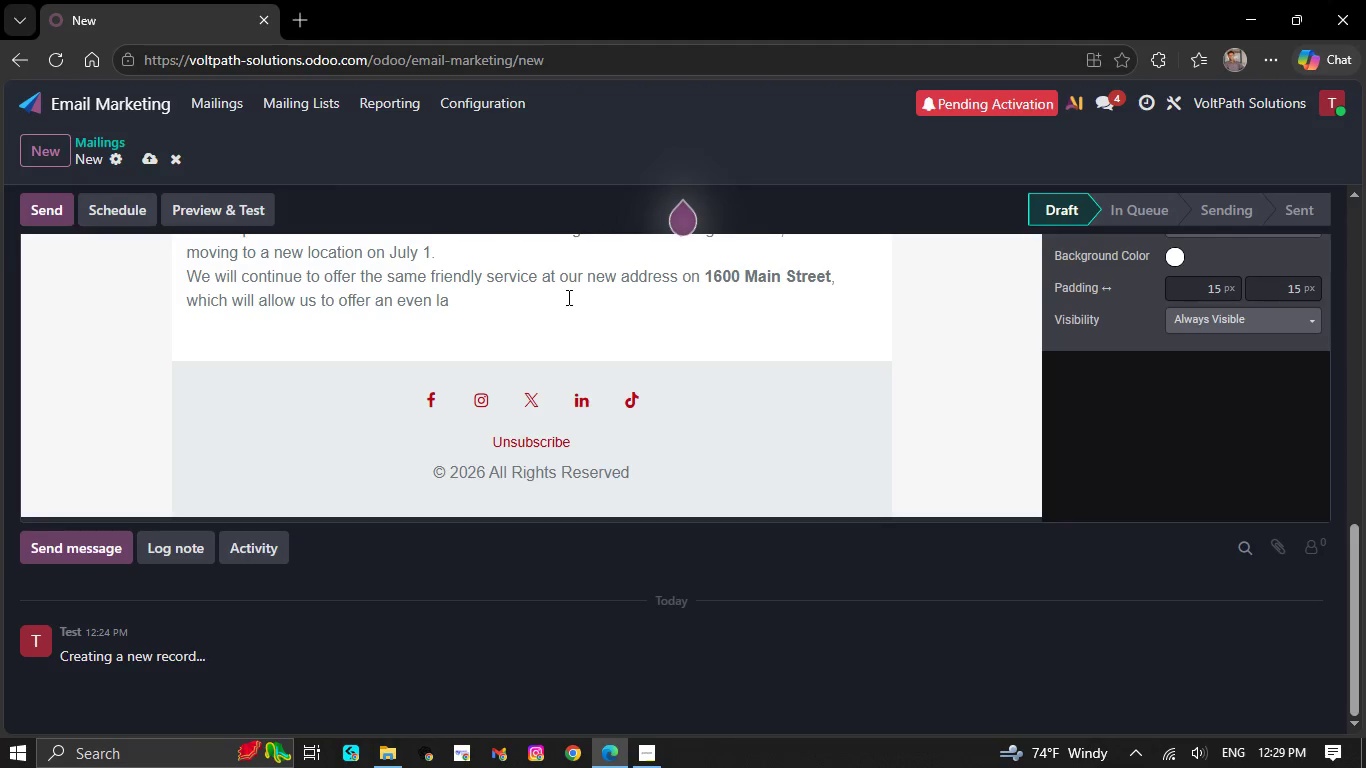 
key(Backspace)
 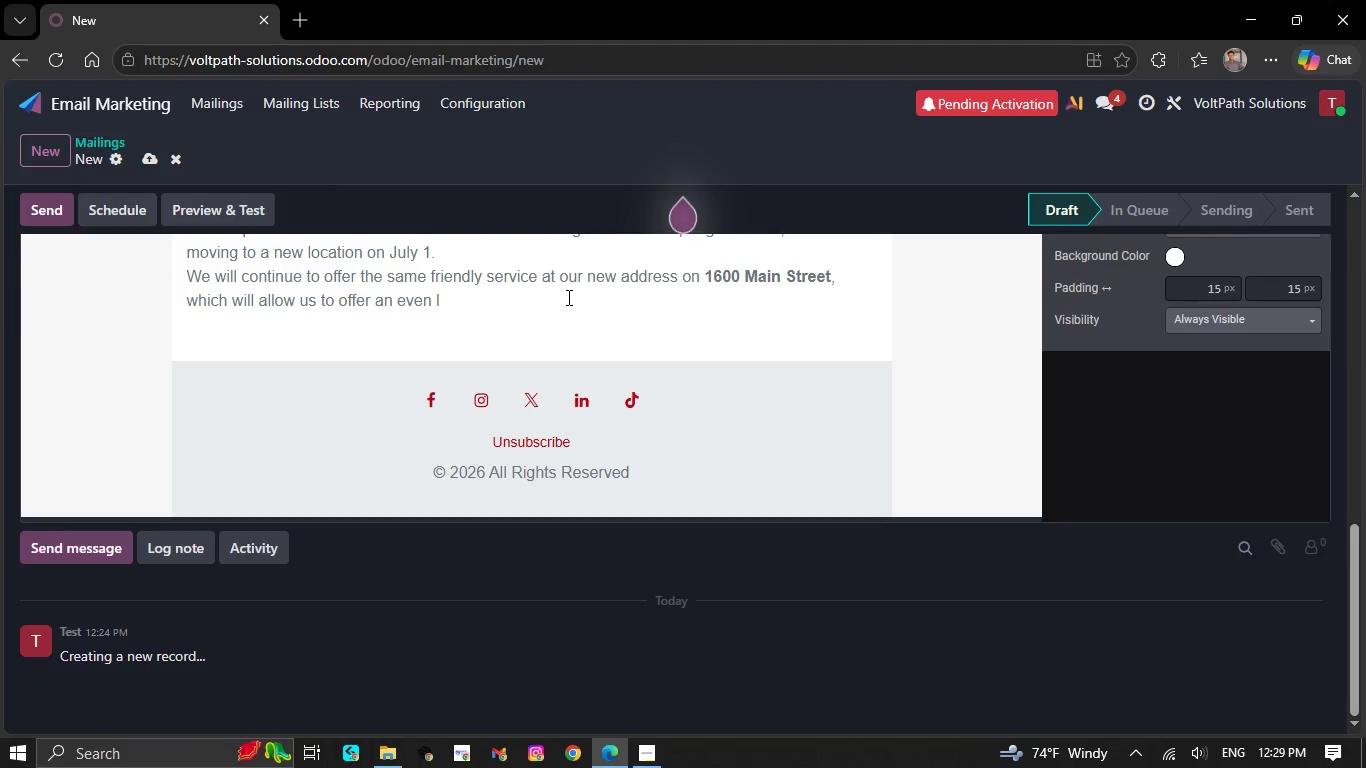 
key(Backspace)
 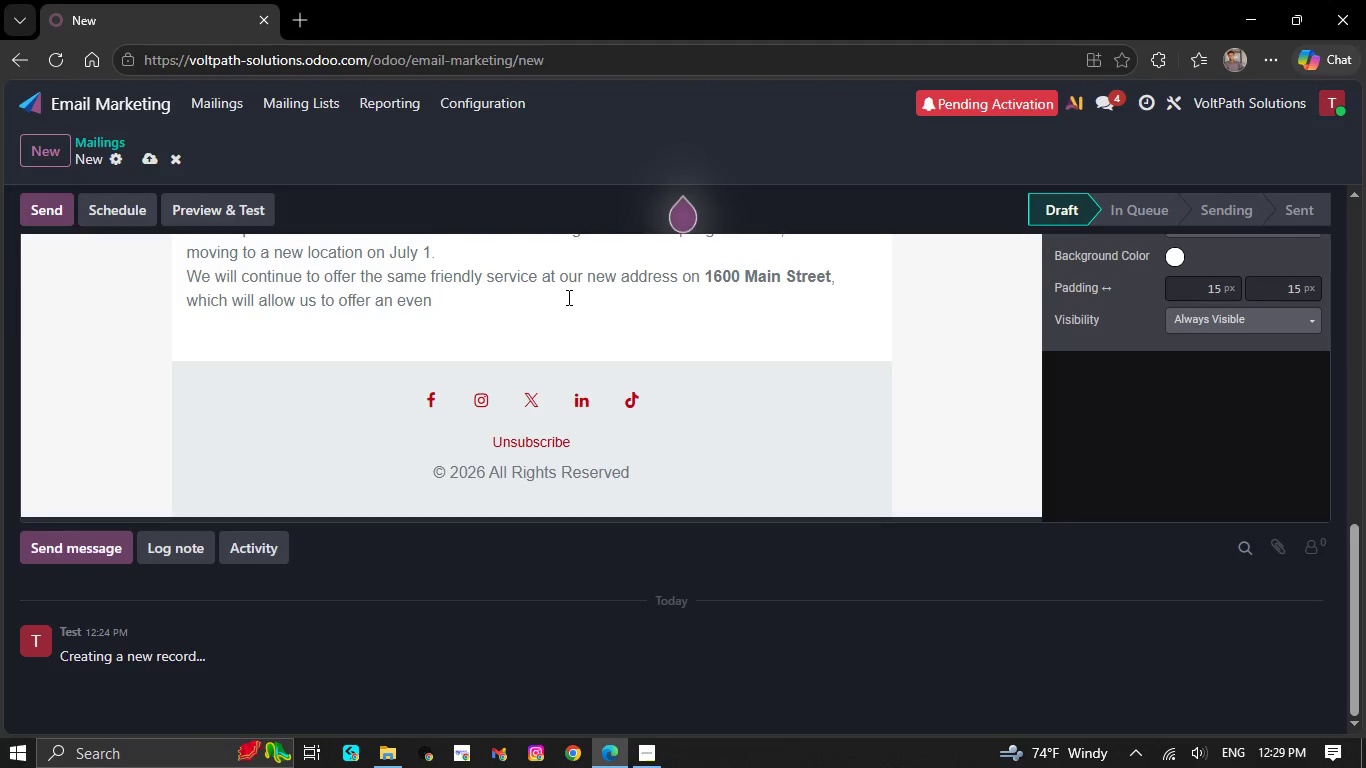 
key(Backspace)
 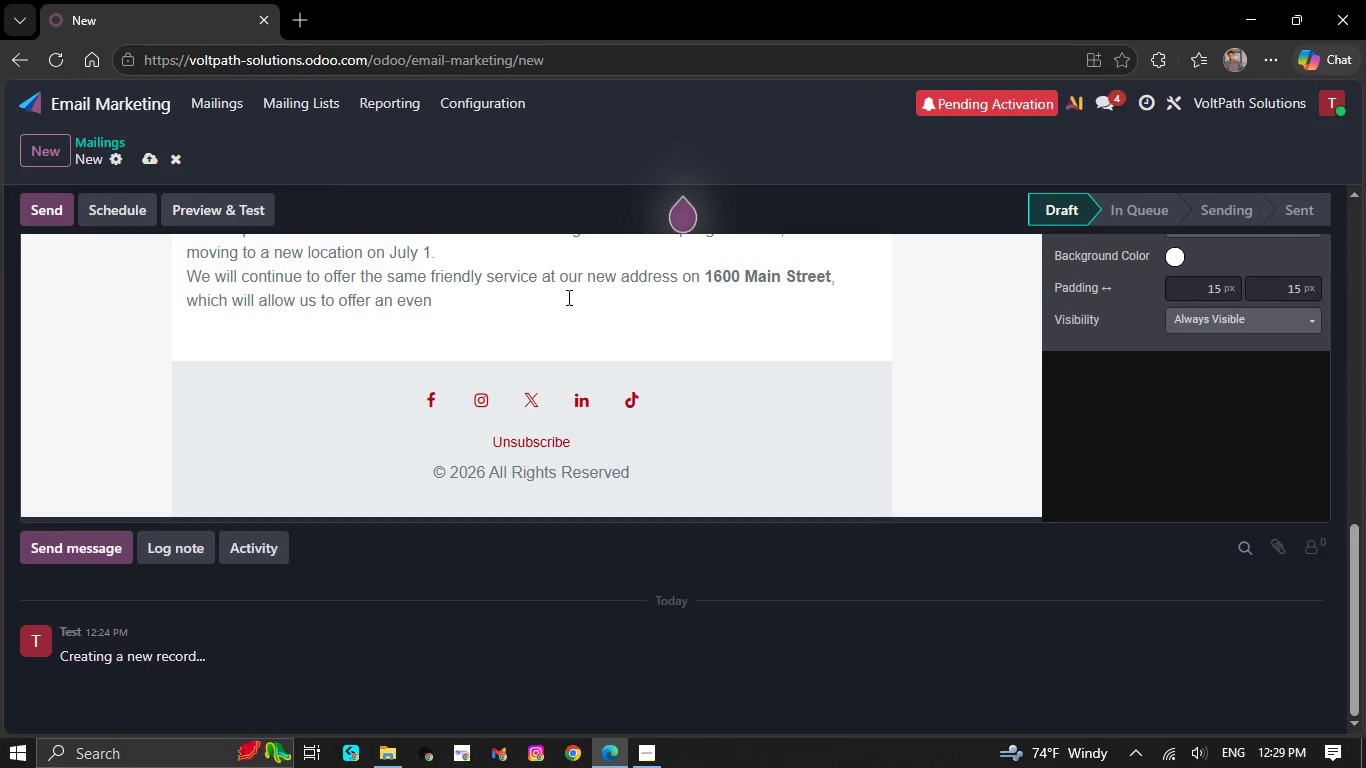 
key(Backspace)
 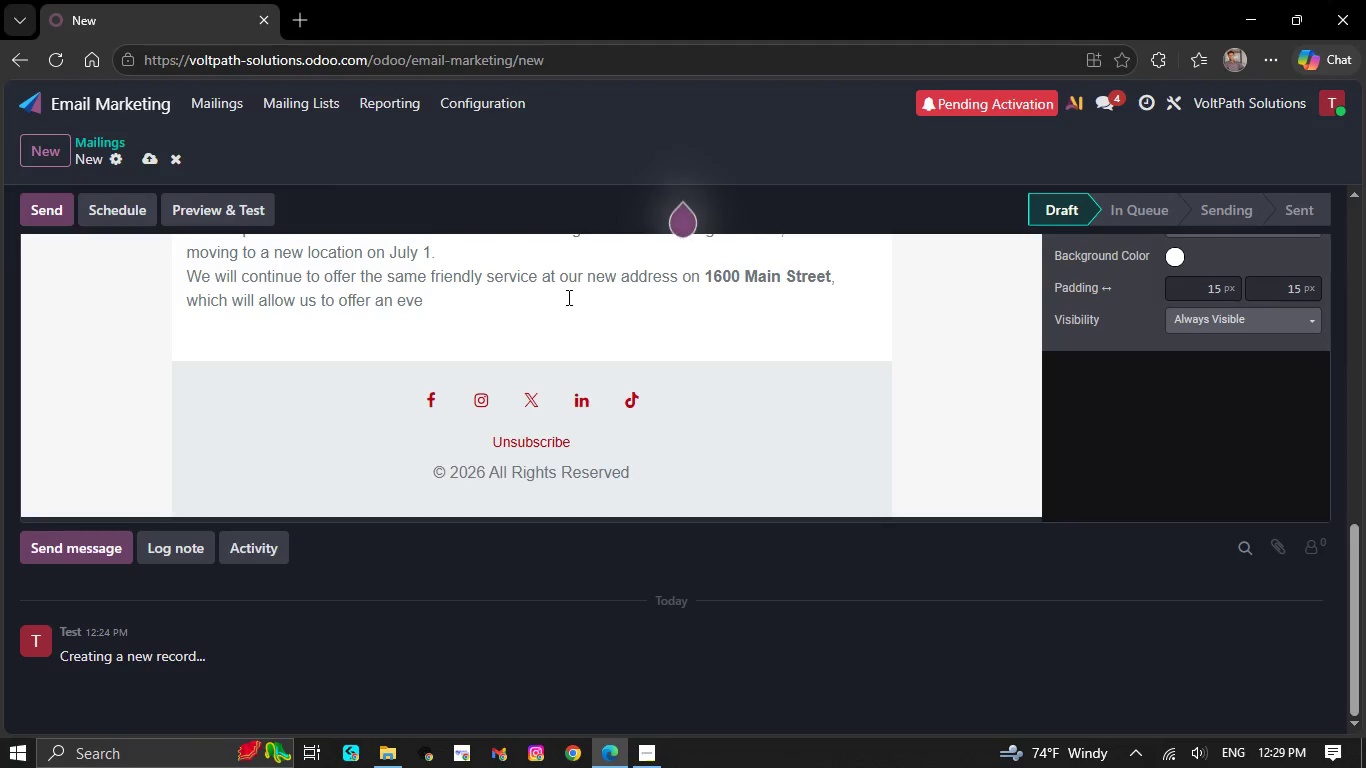 
key(Backspace)
 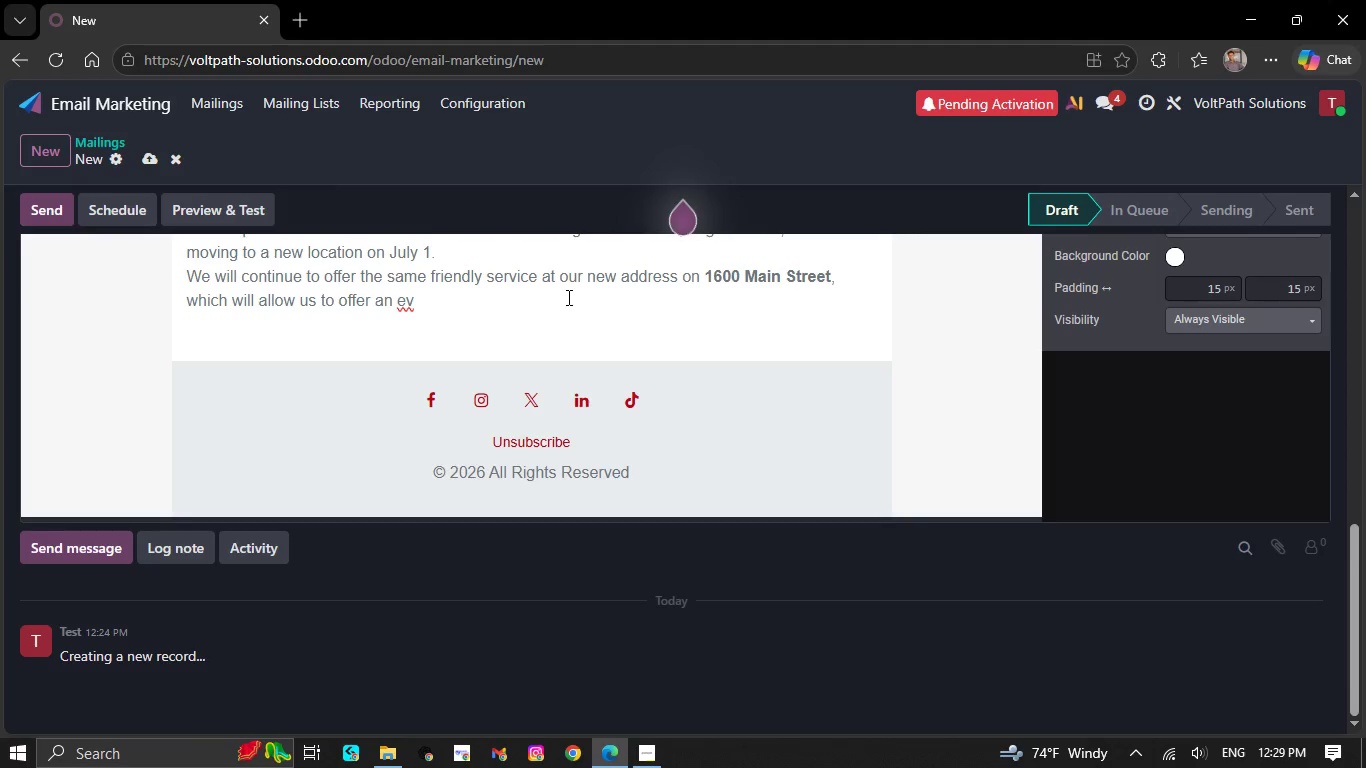 
key(Backspace)
 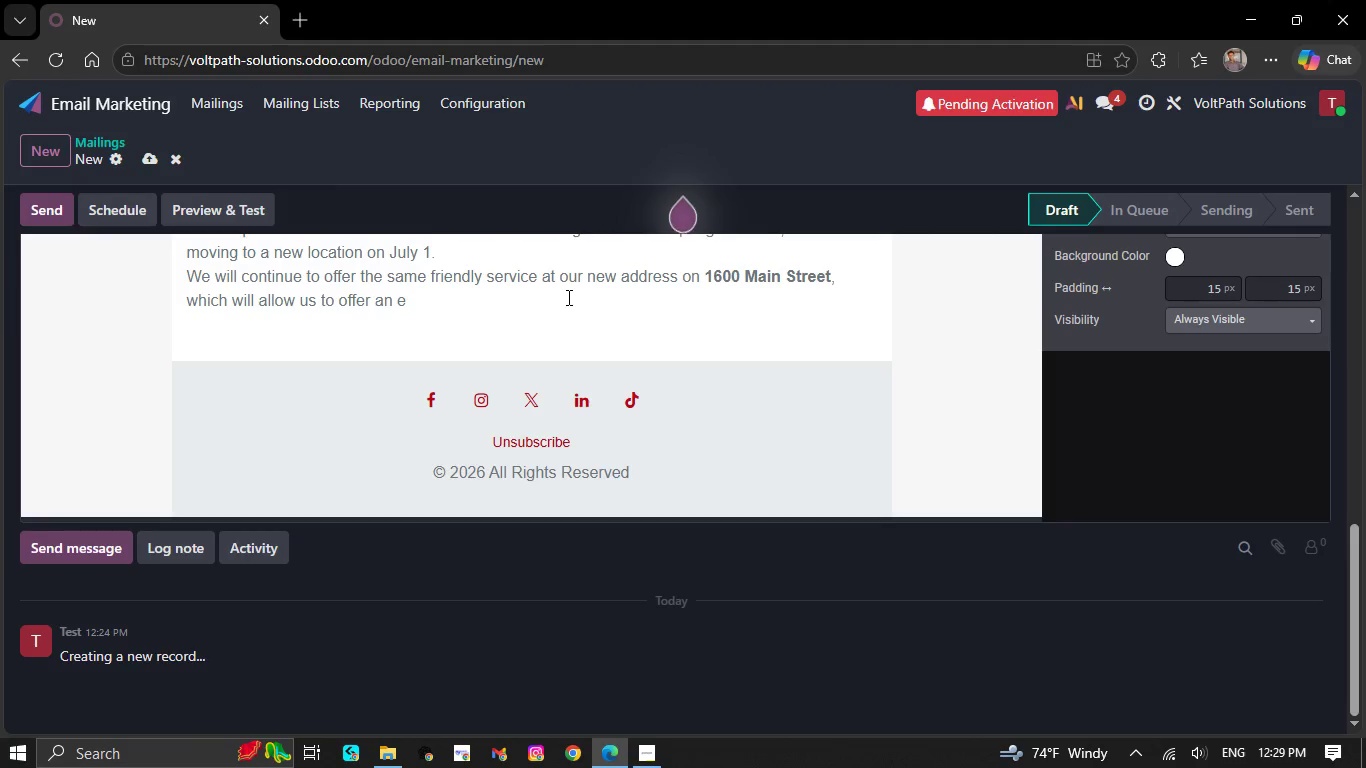 
key(Backspace)
 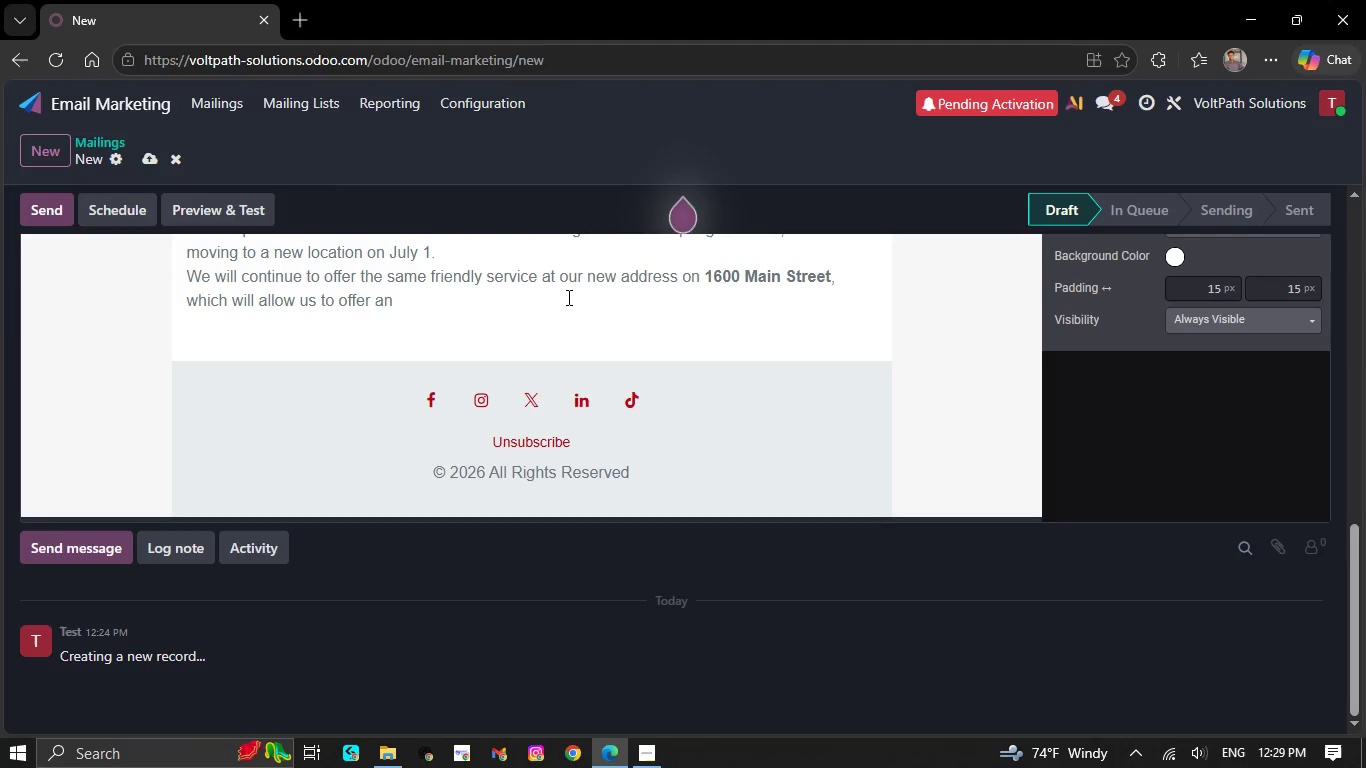 
key(Backspace)
 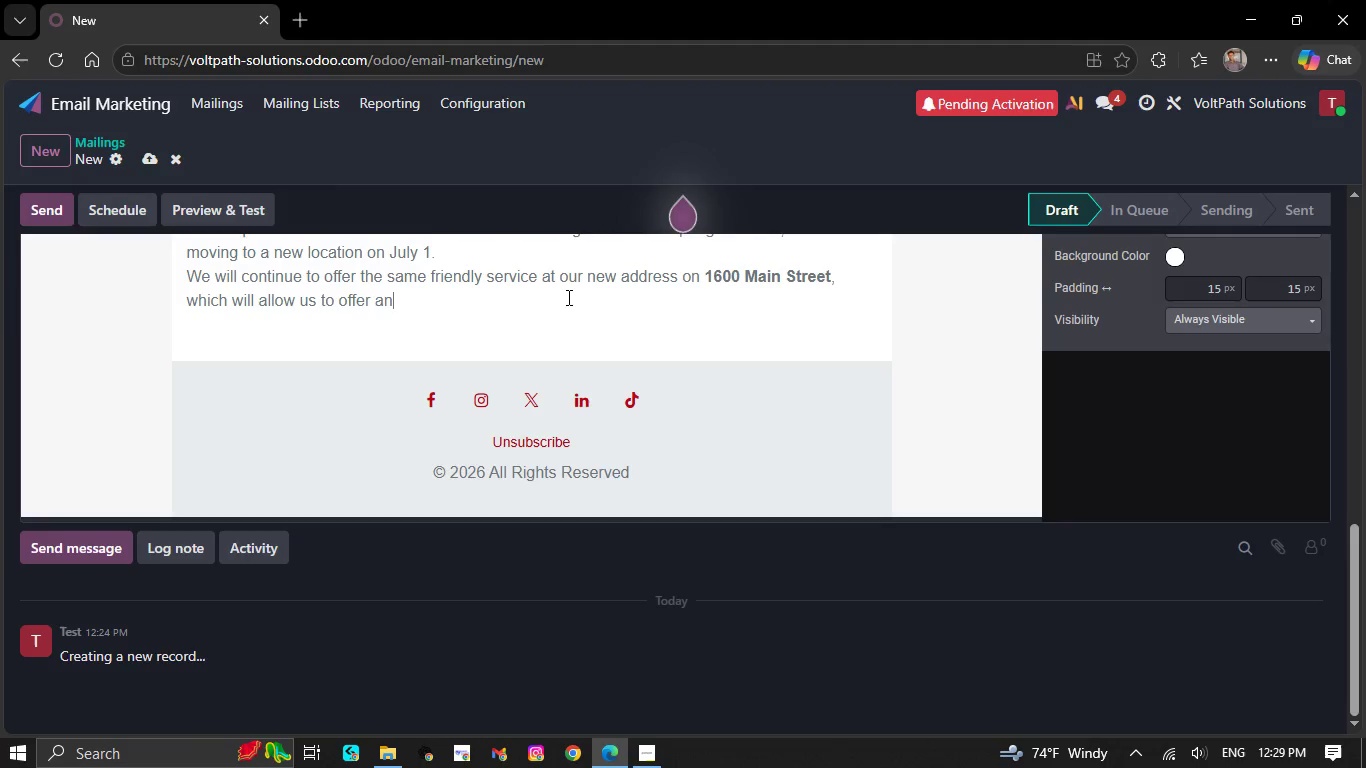 
key(Backspace)
 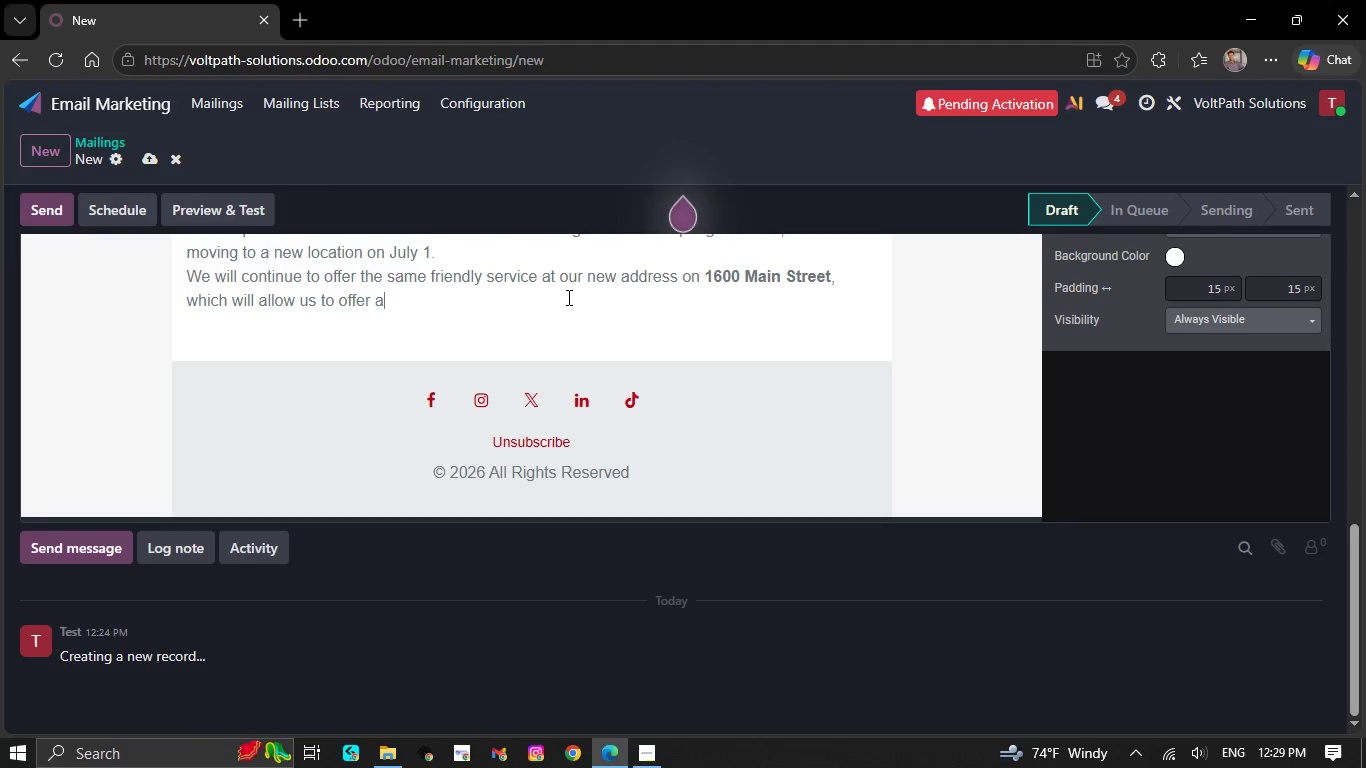 
key(Backspace)
 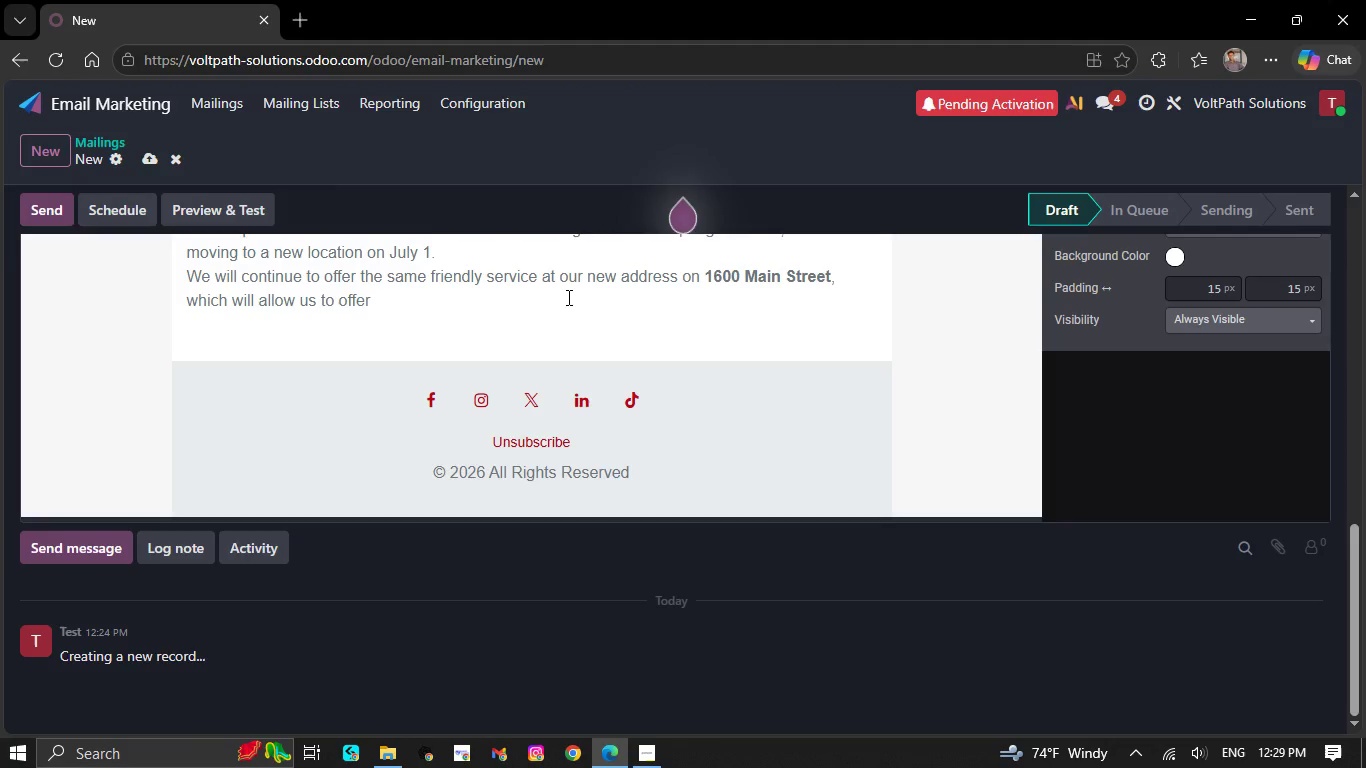 
key(Backspace)
 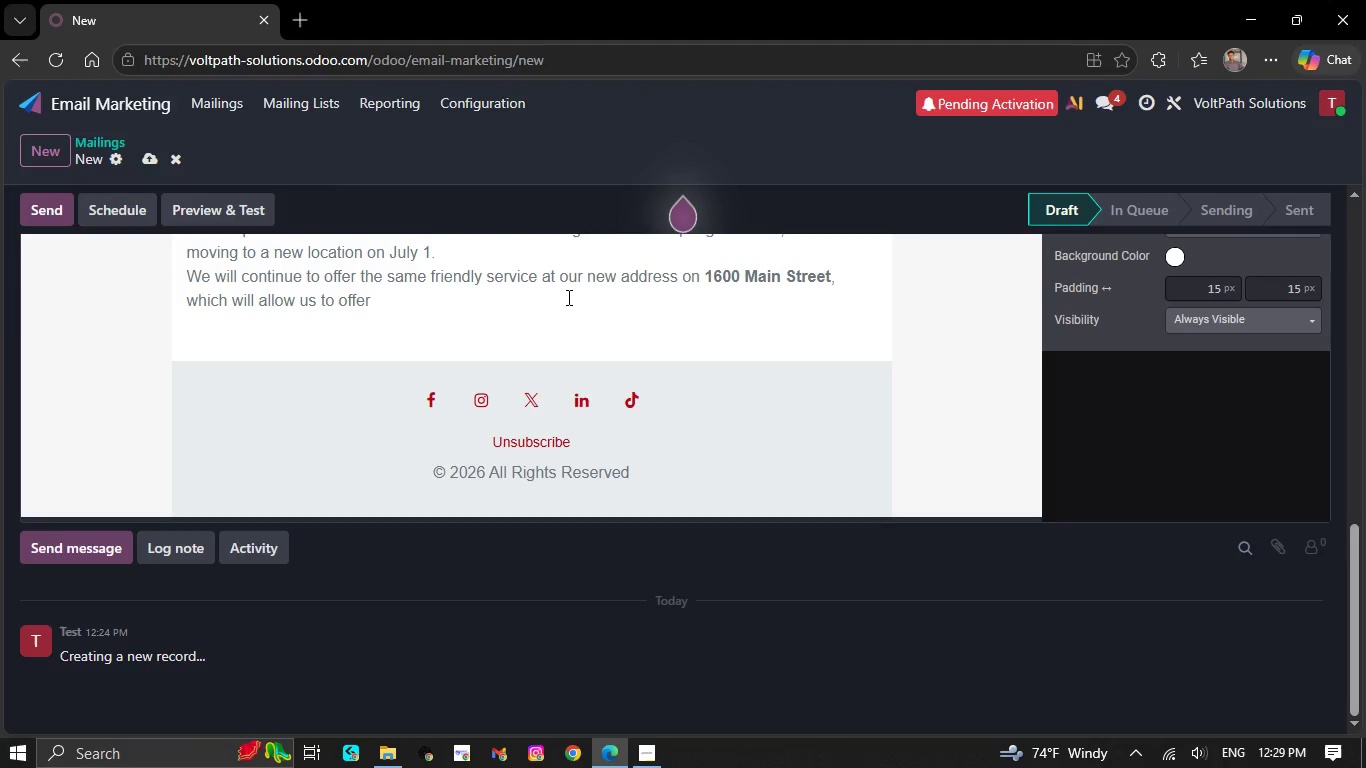 
key(Backspace)
 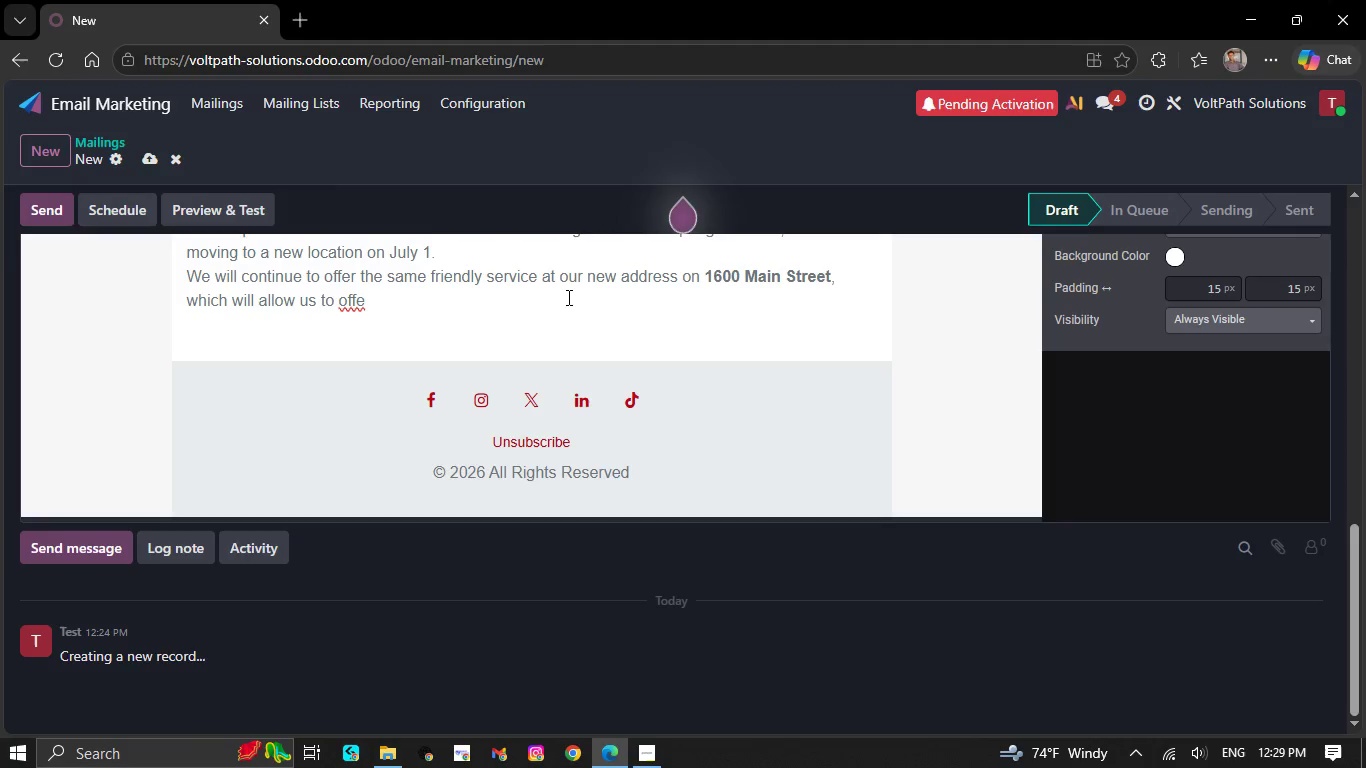 
key(Backspace)
 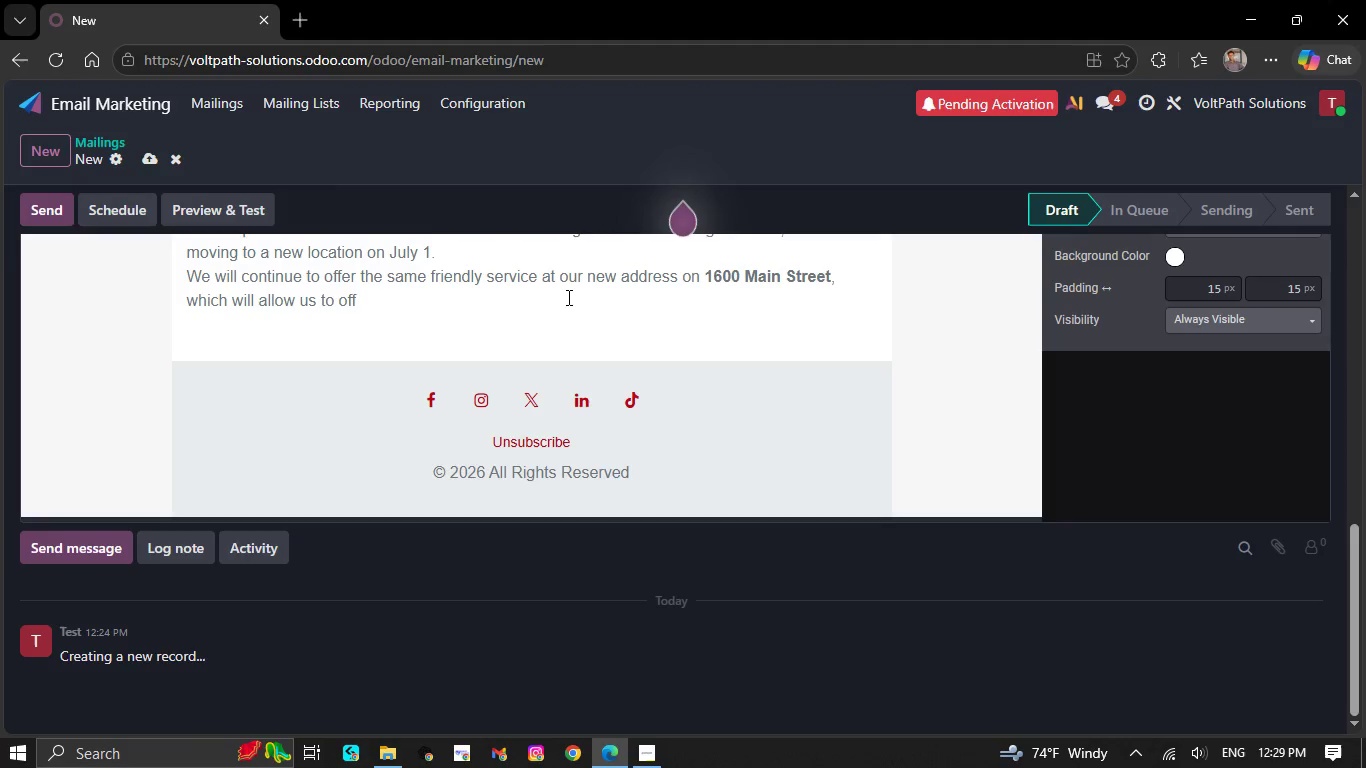 
key(Backspace)
 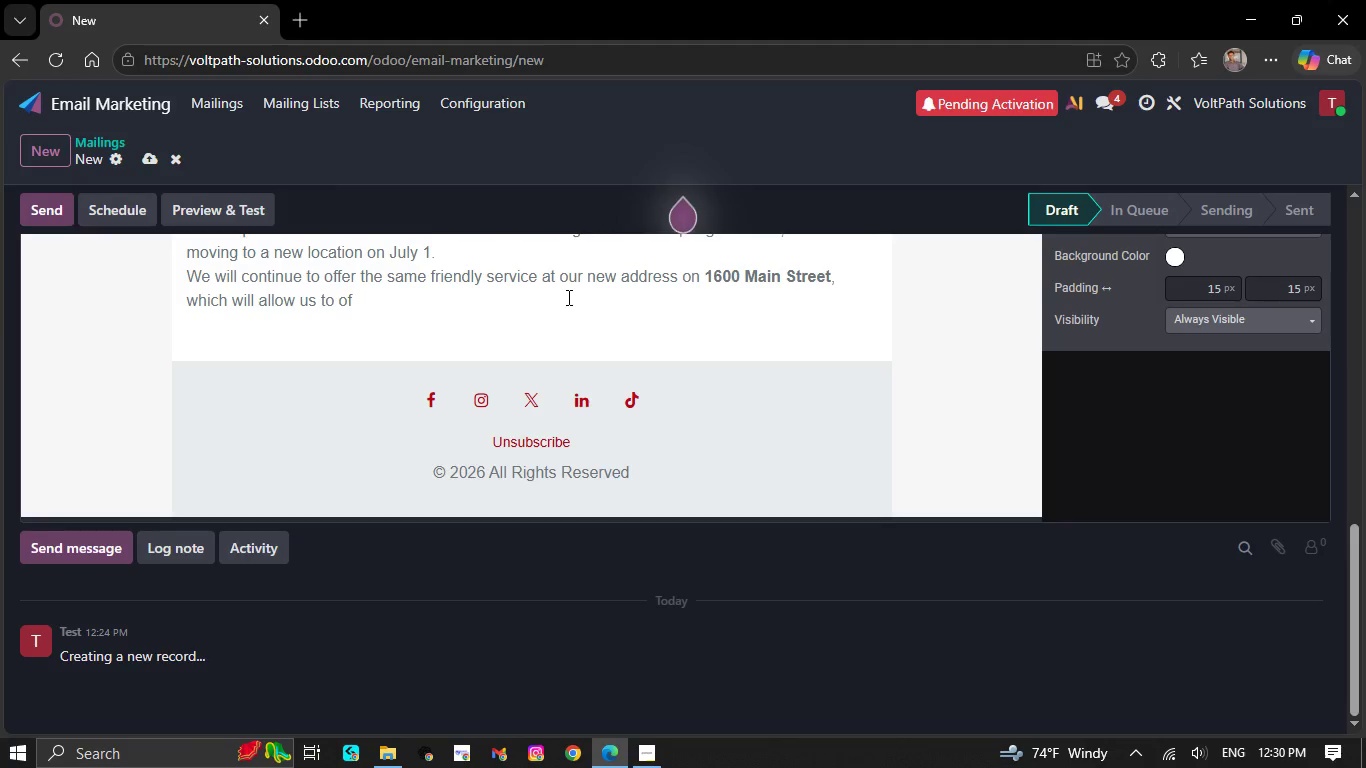 
key(Backspace)
 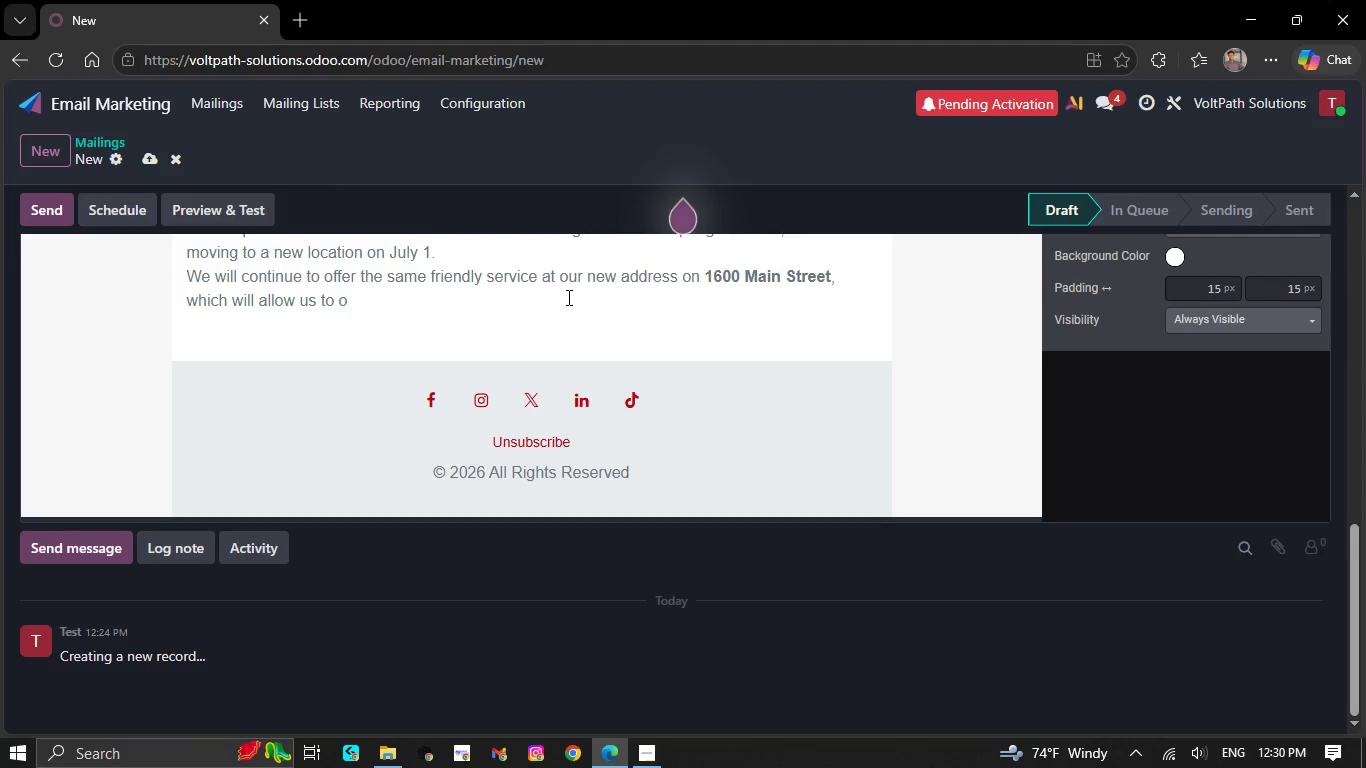 
key(Backspace)
 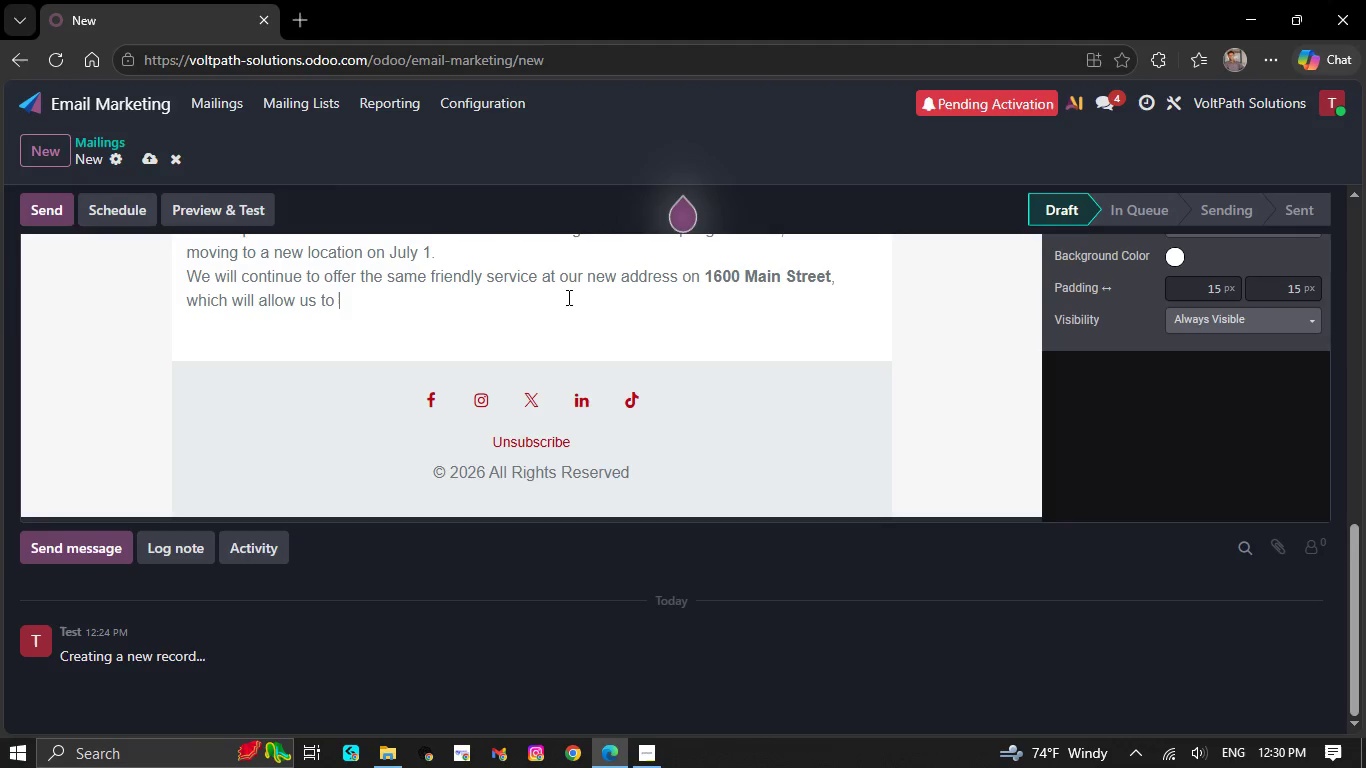 
key(Backspace)
 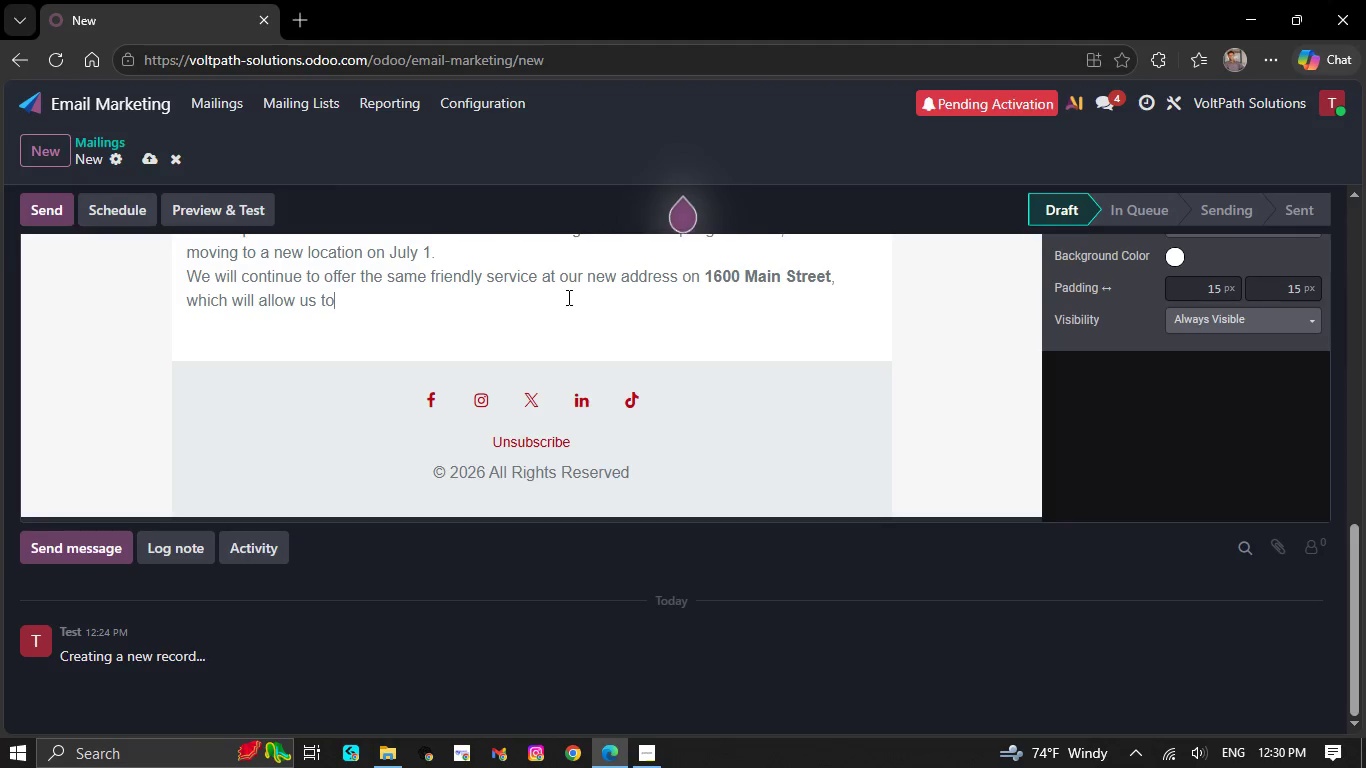 
key(Backspace)
 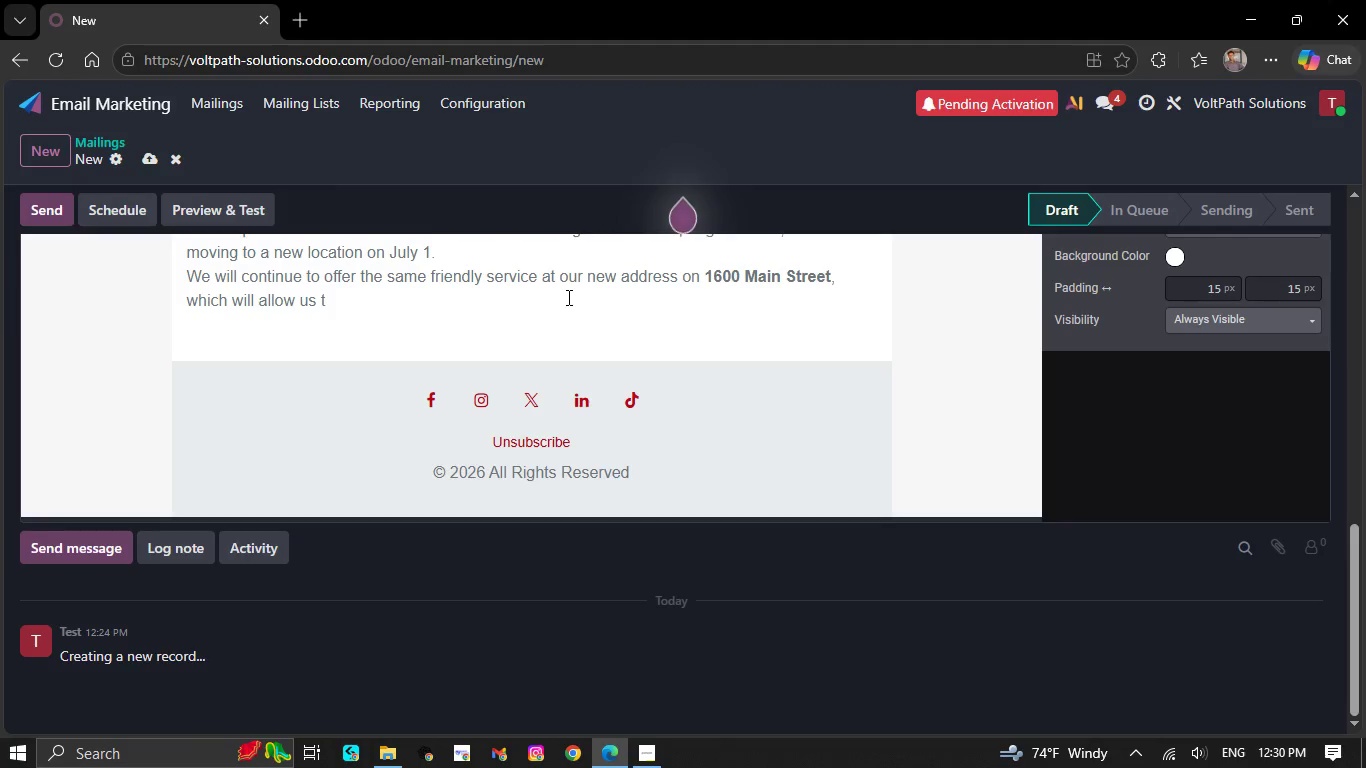 
key(Backspace)
 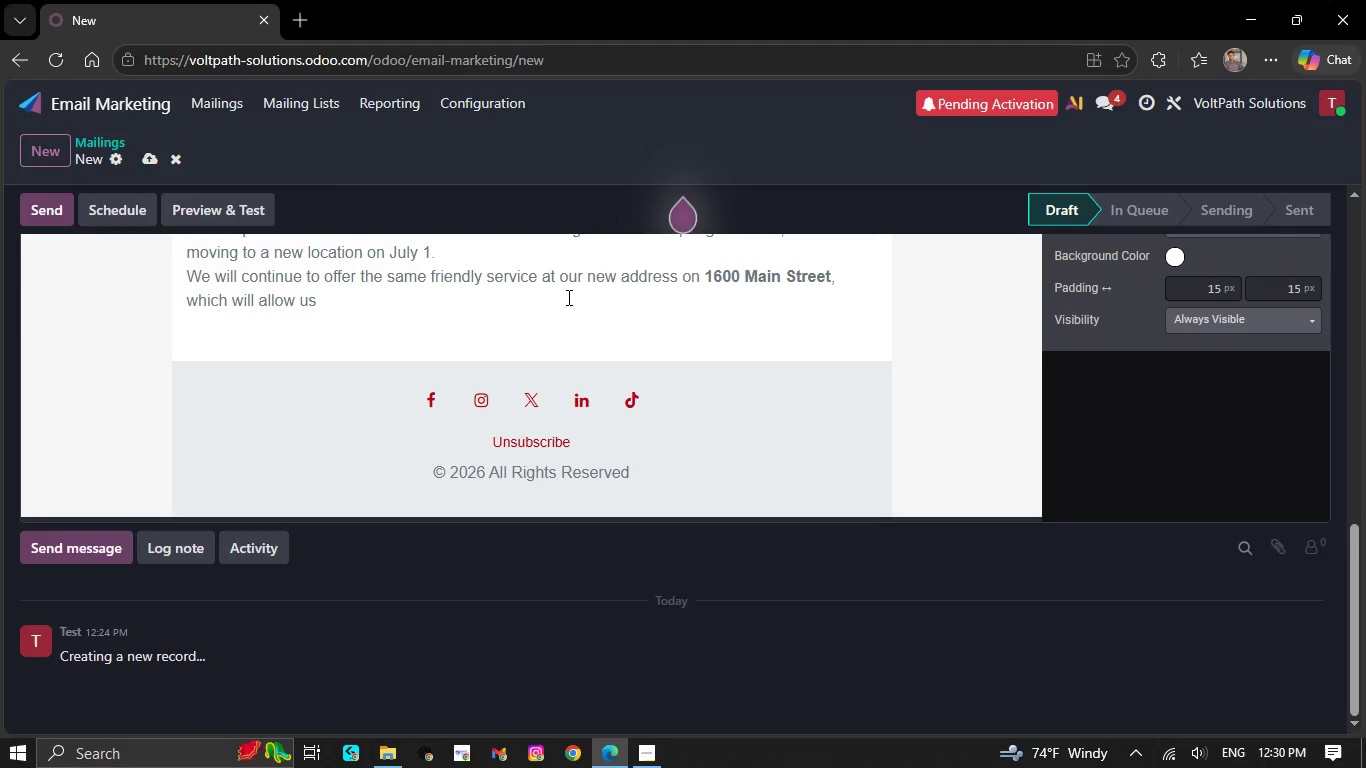 
key(Backspace)
 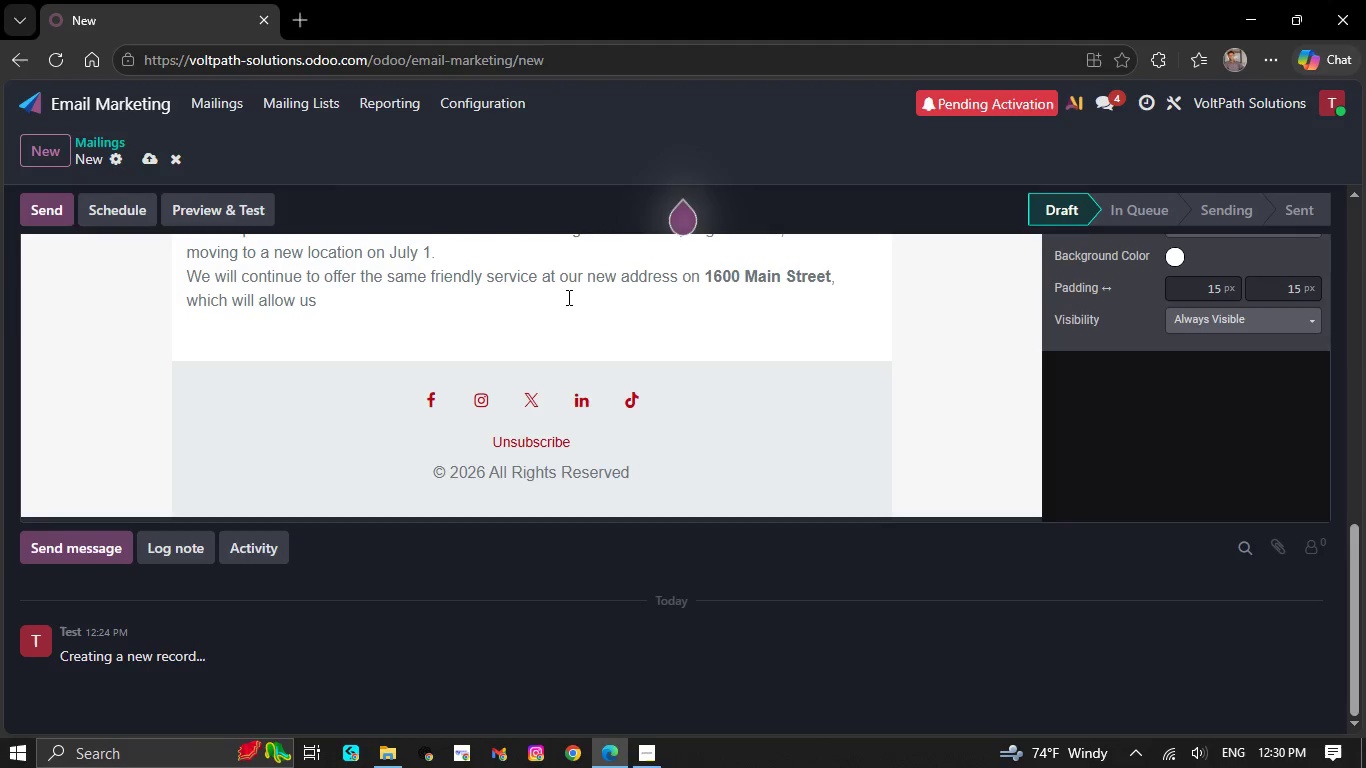 
key(Backspace)
 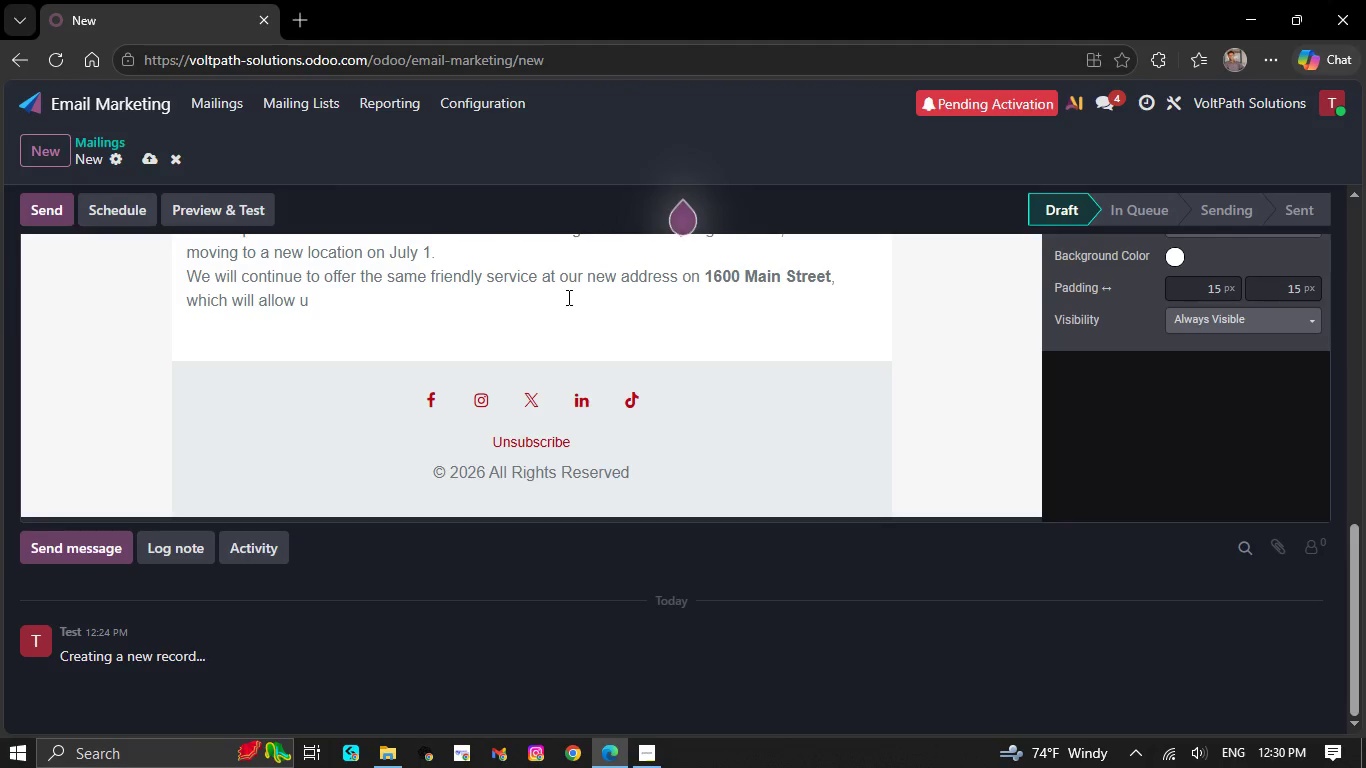 
key(Backspace)
 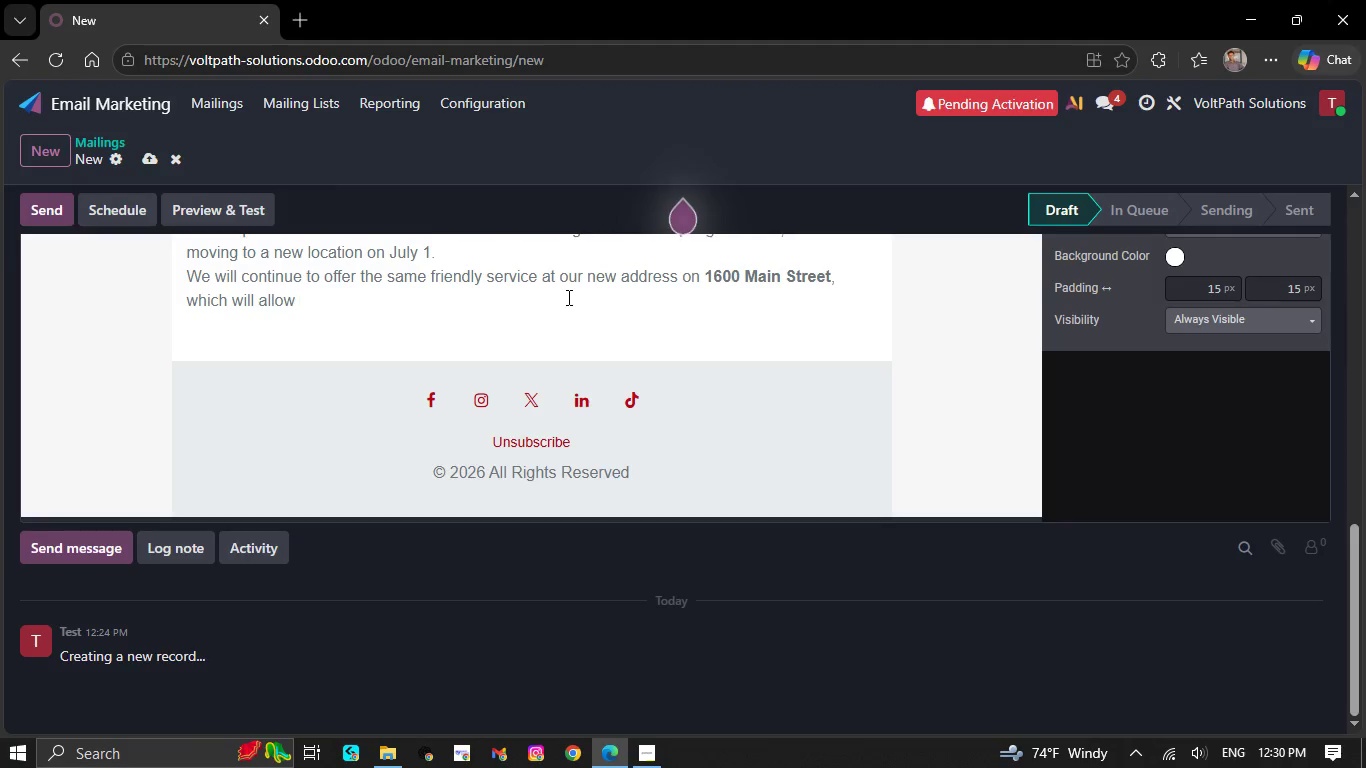 
key(Backspace)
 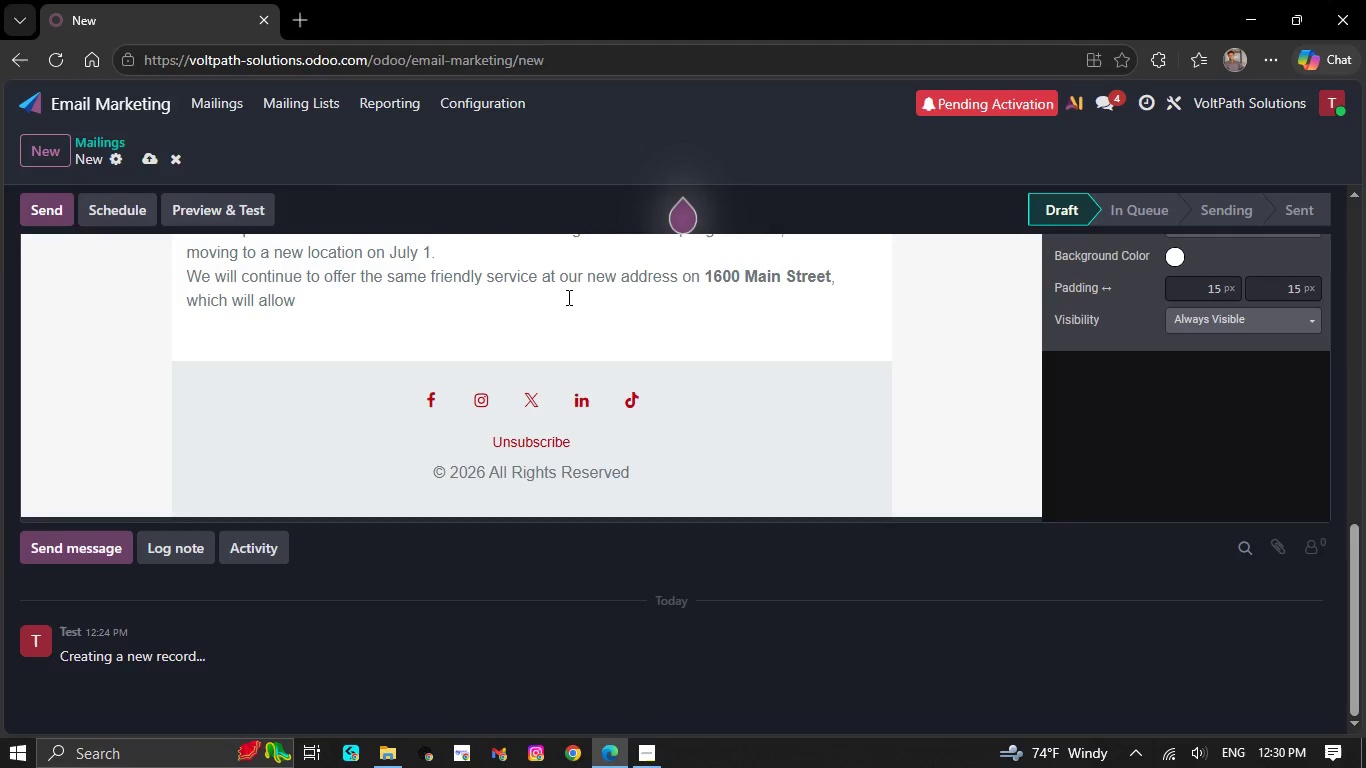 
key(Backspace)
 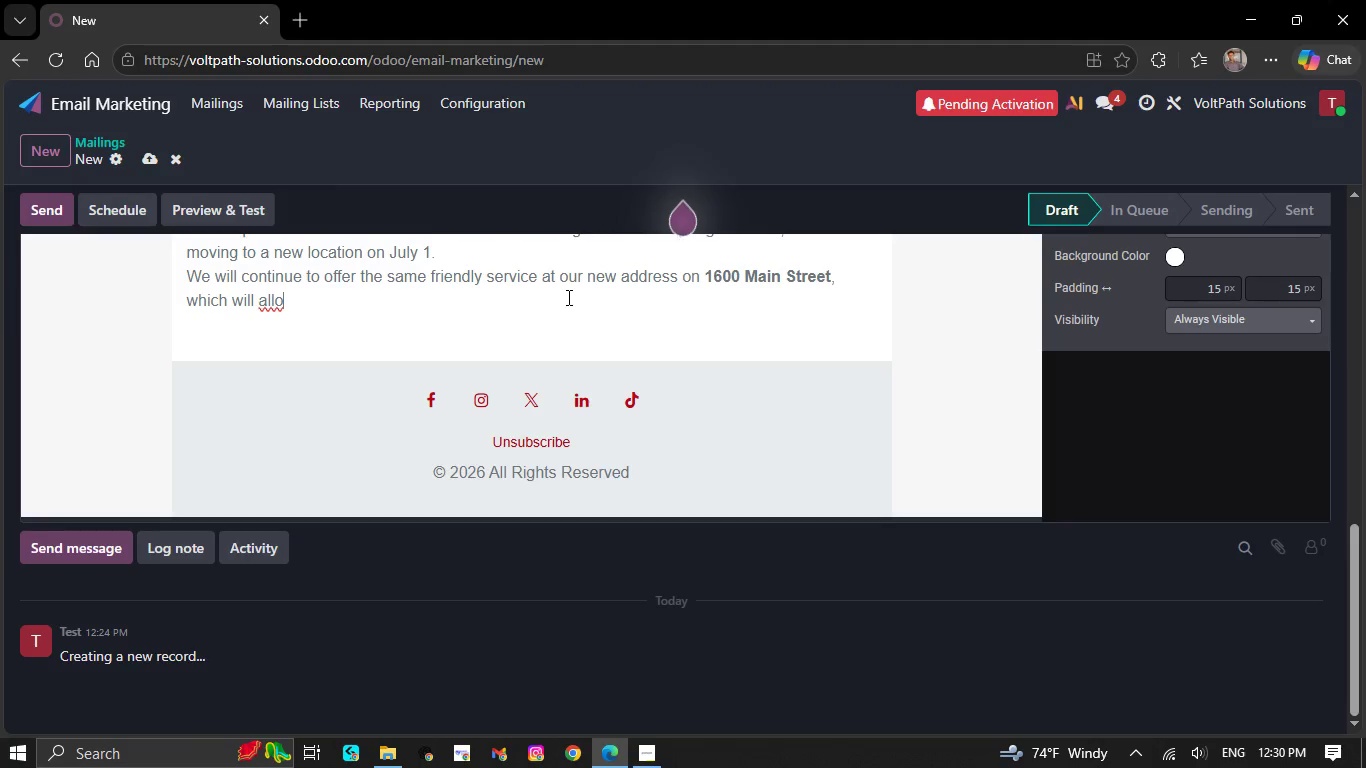 
key(Backspace)
 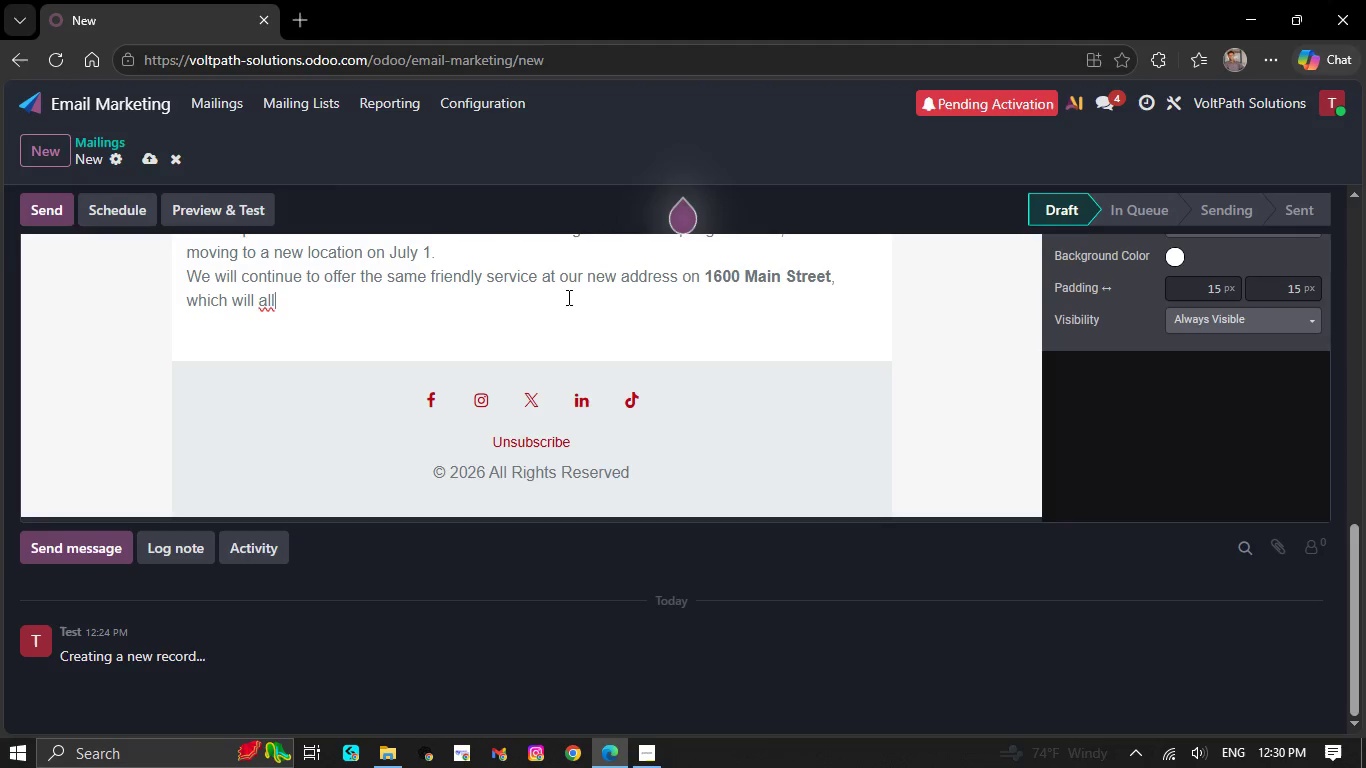 
key(Backspace)
 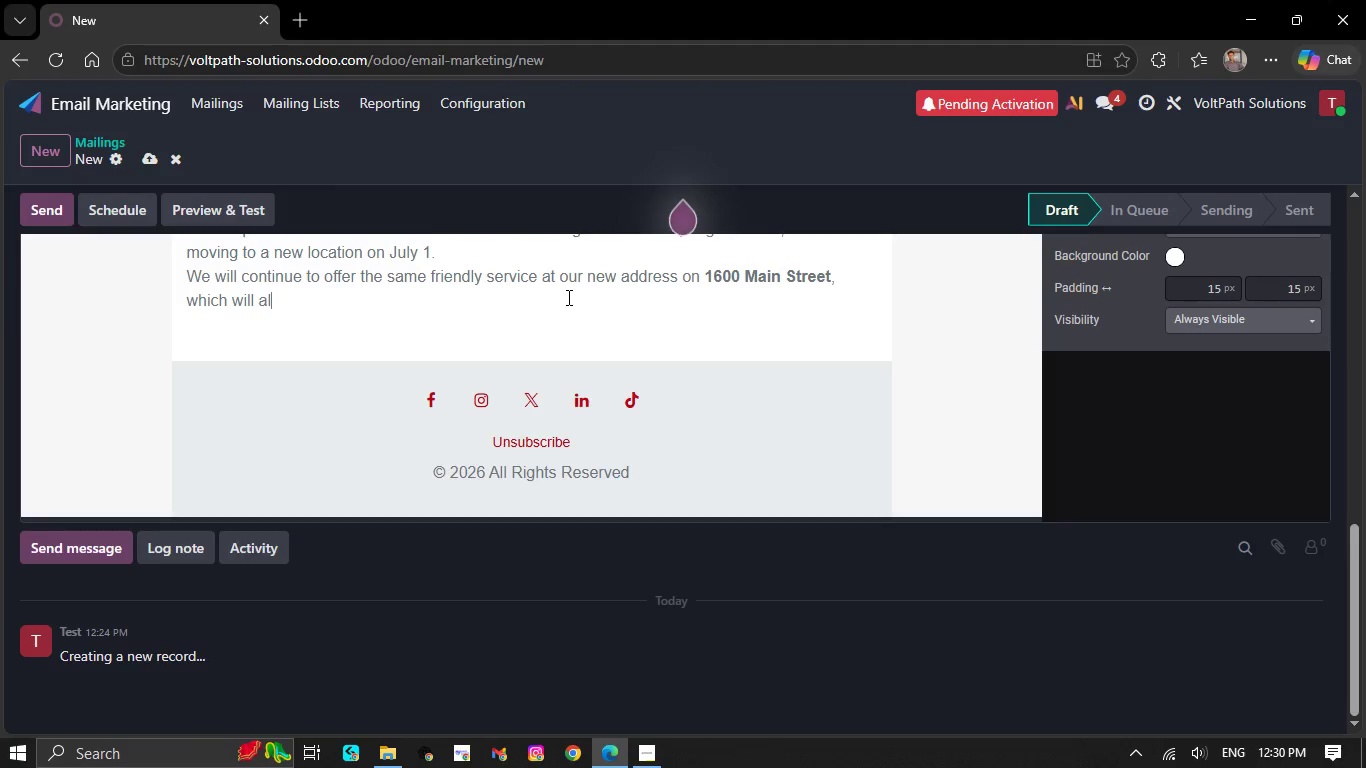 
key(Backspace)
 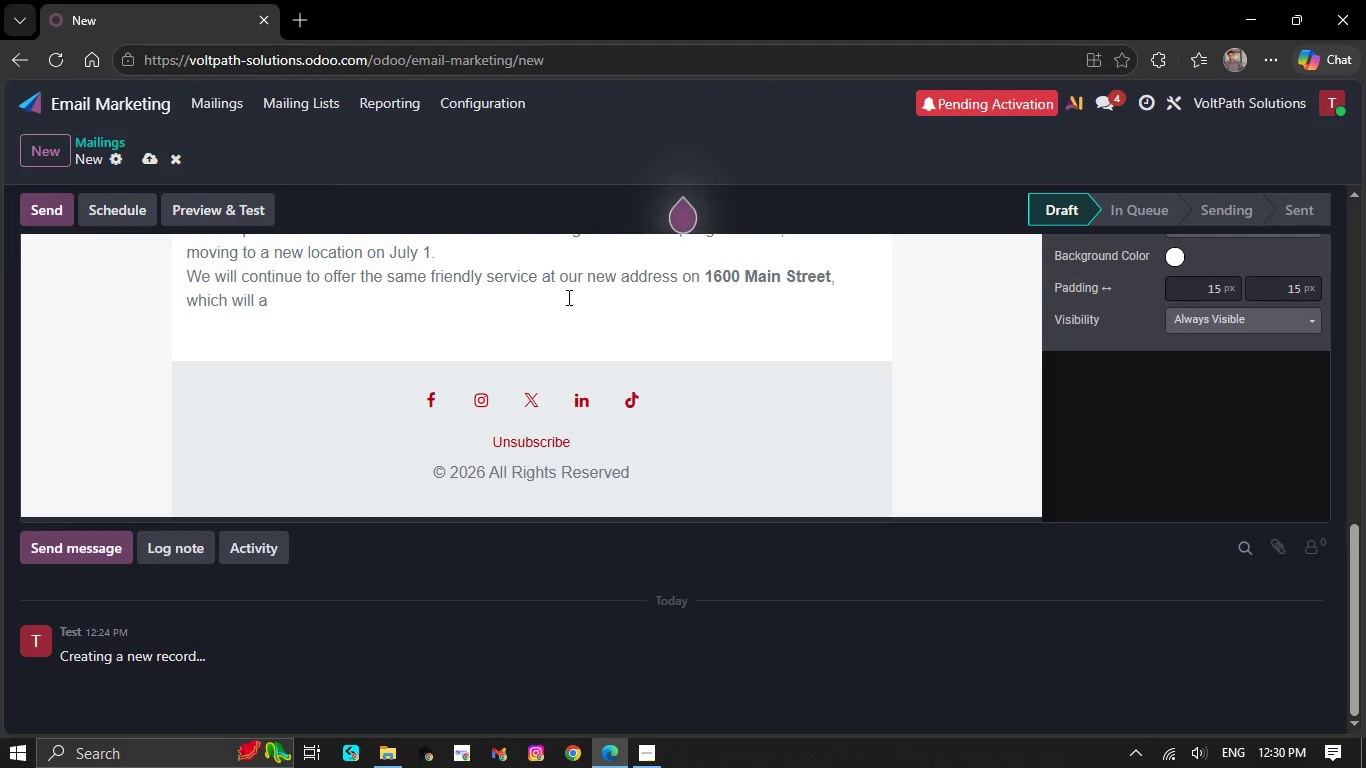 
key(Backspace)
 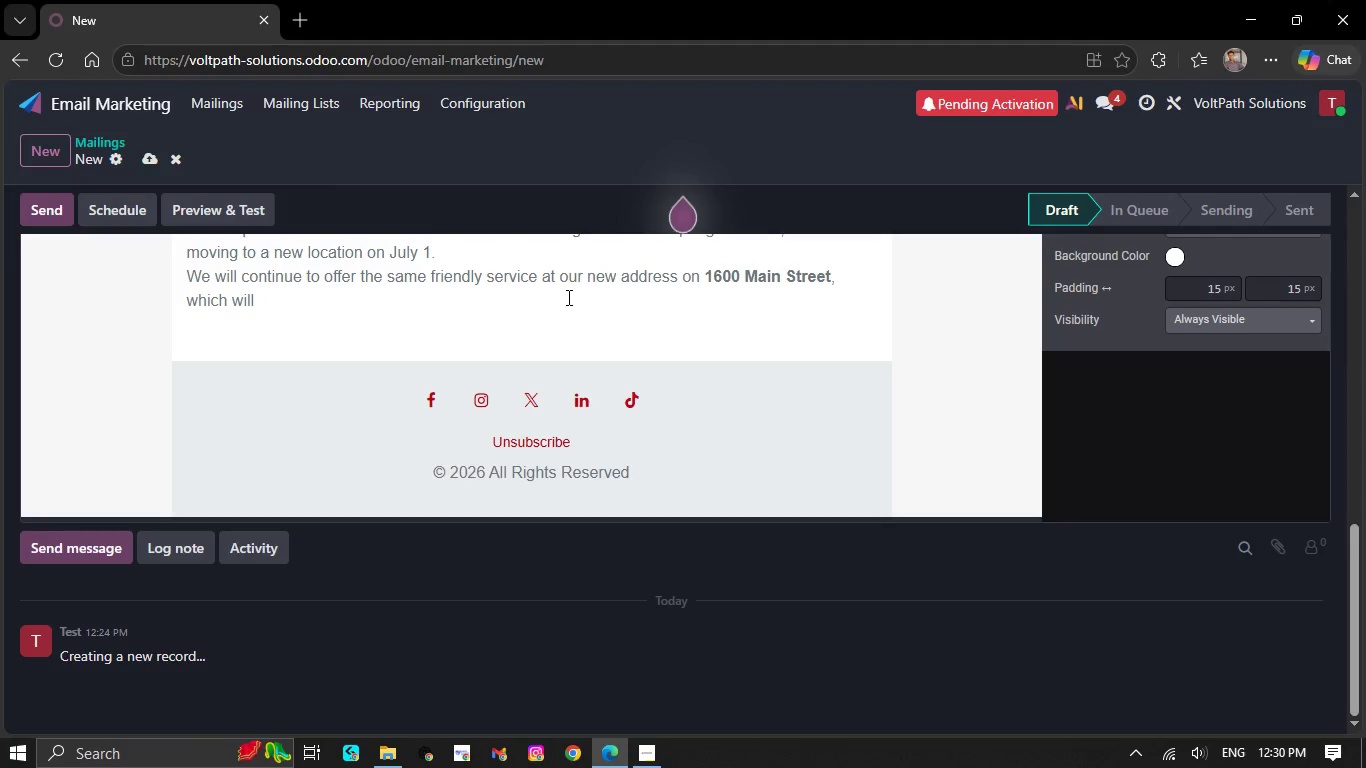 
key(Backspace)
 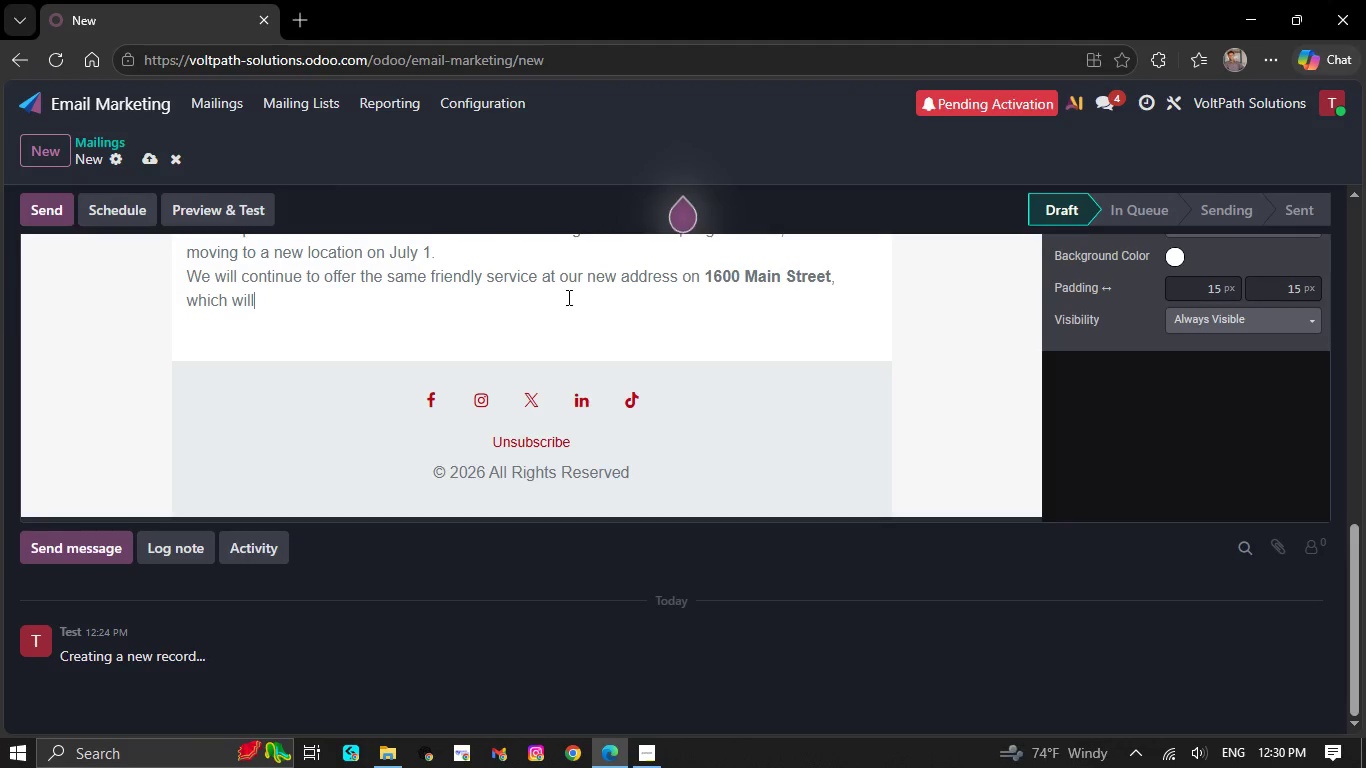 
key(Backspace)
 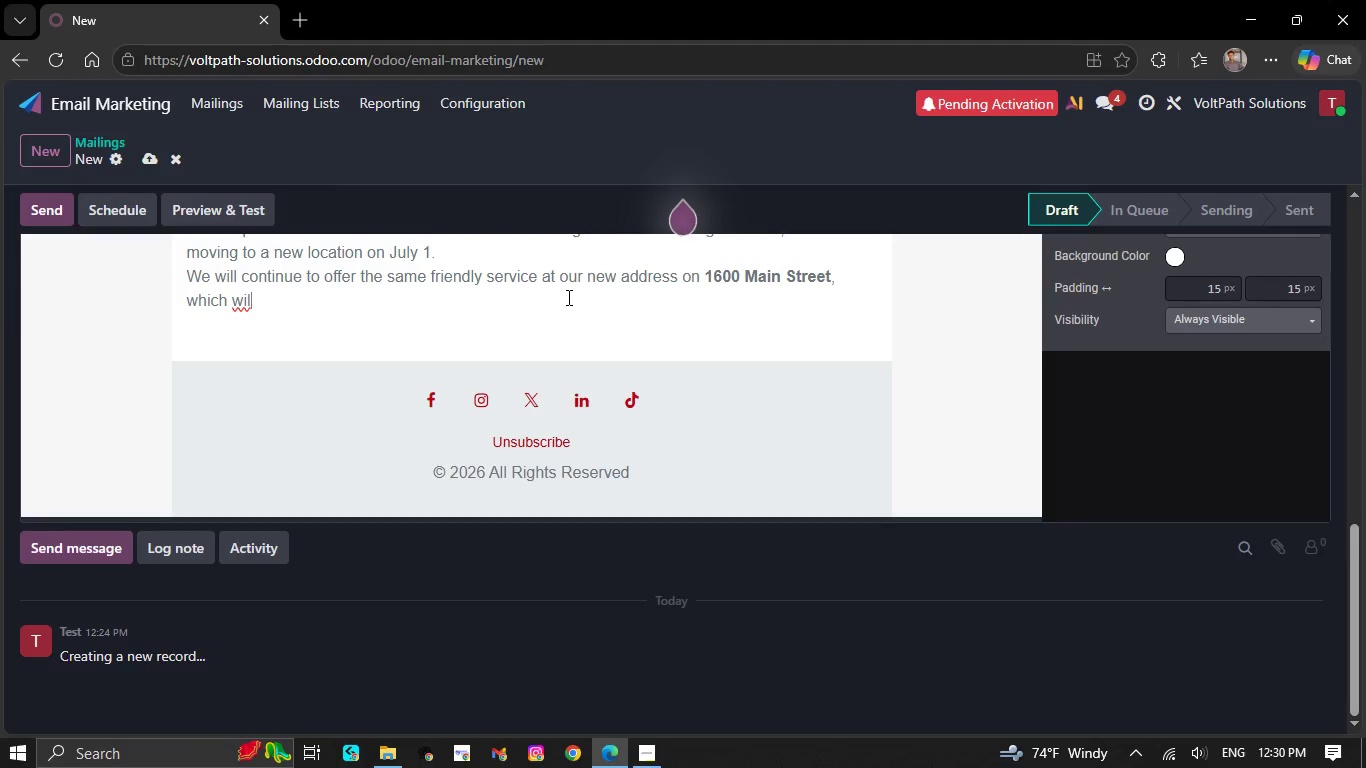 
key(Backspace)
 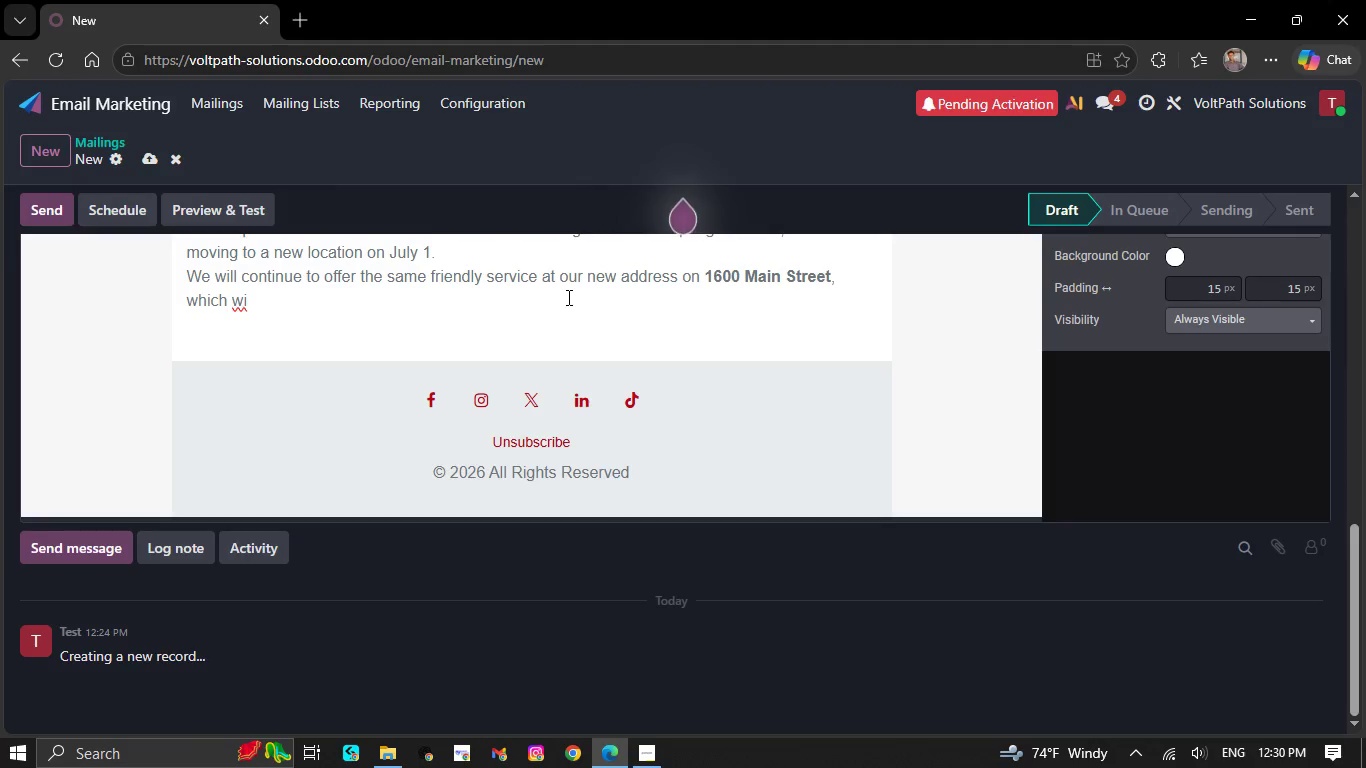 
key(Backspace)
 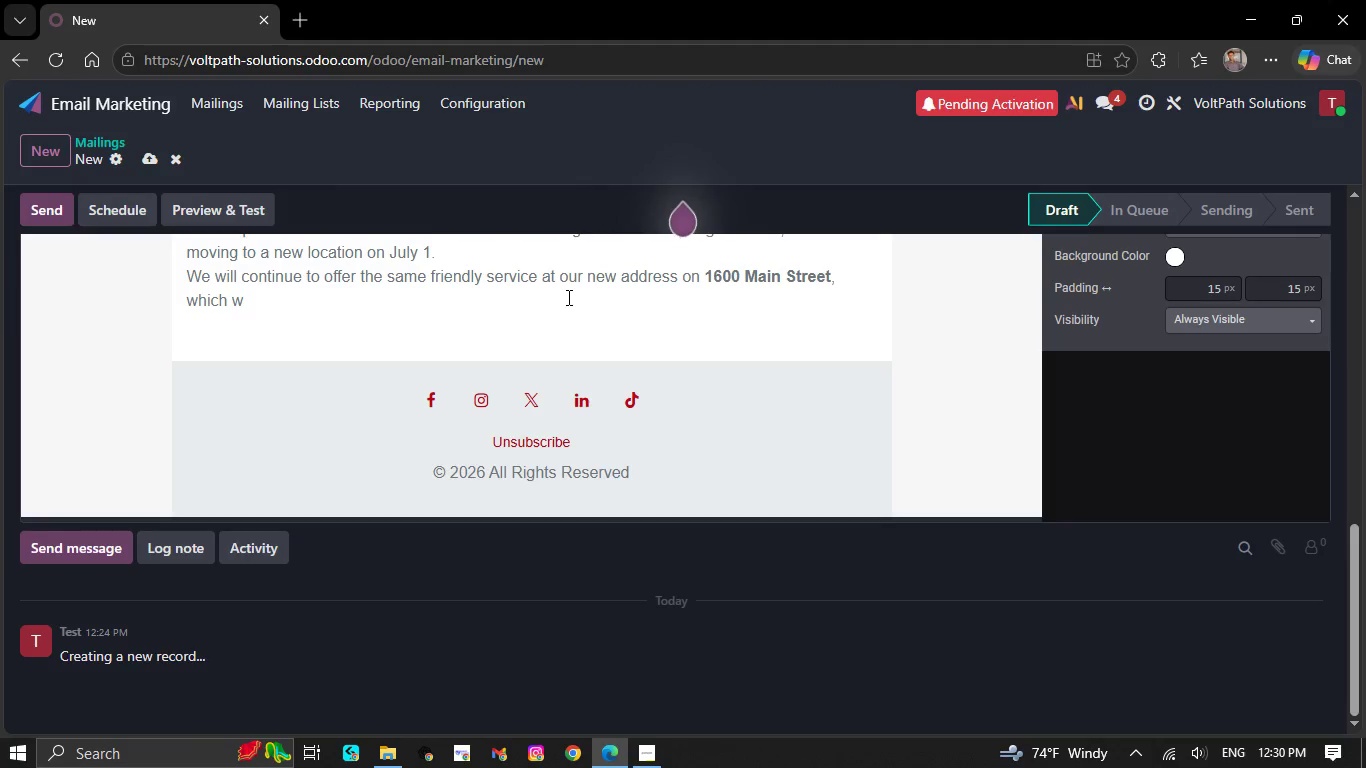 
key(Backspace)
 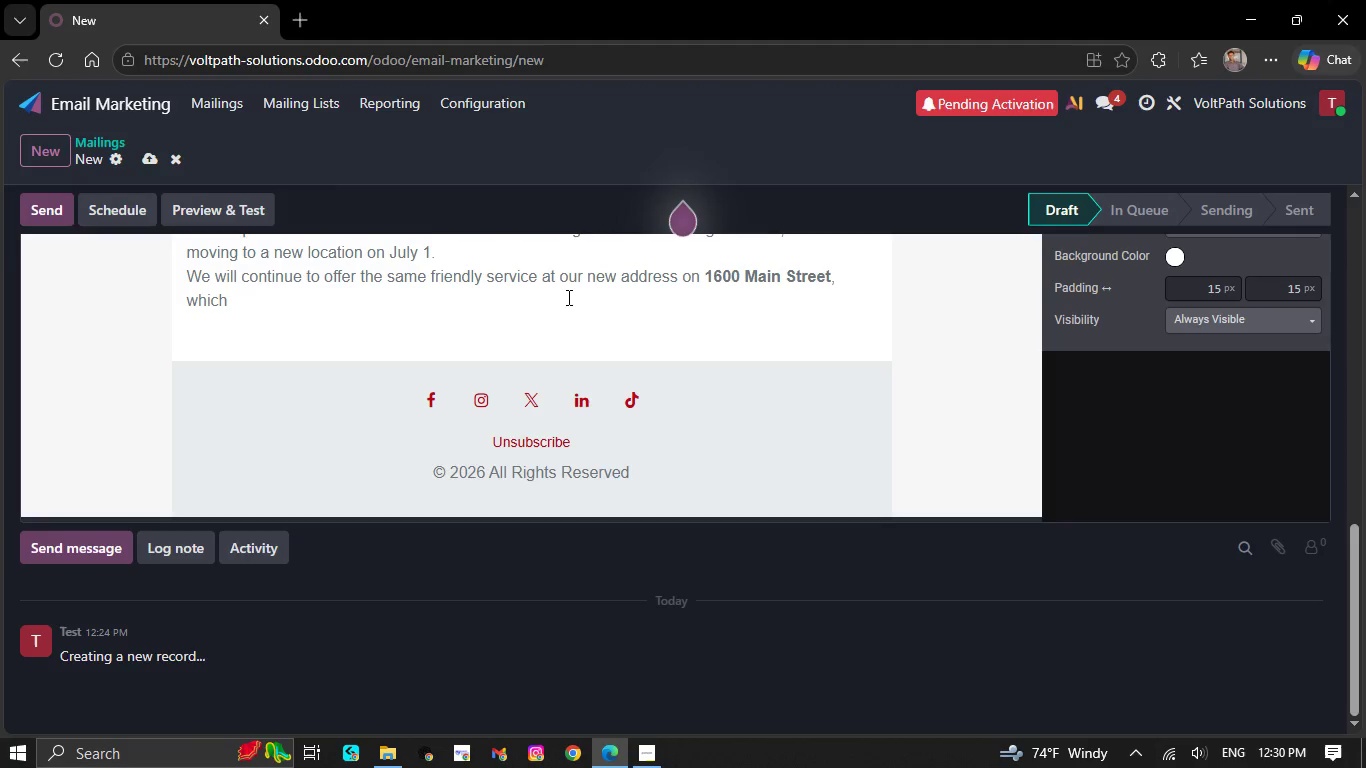 
key(Backspace)
 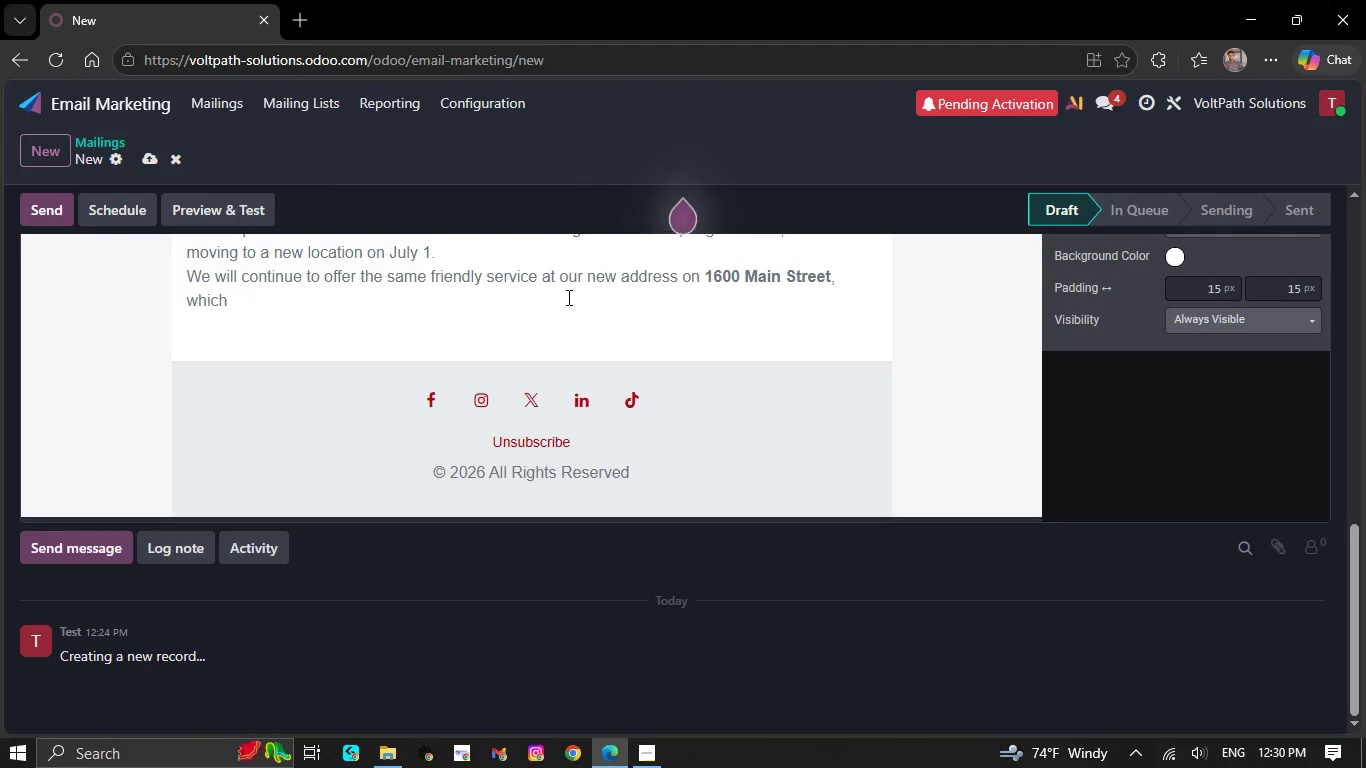 
key(Backspace)
 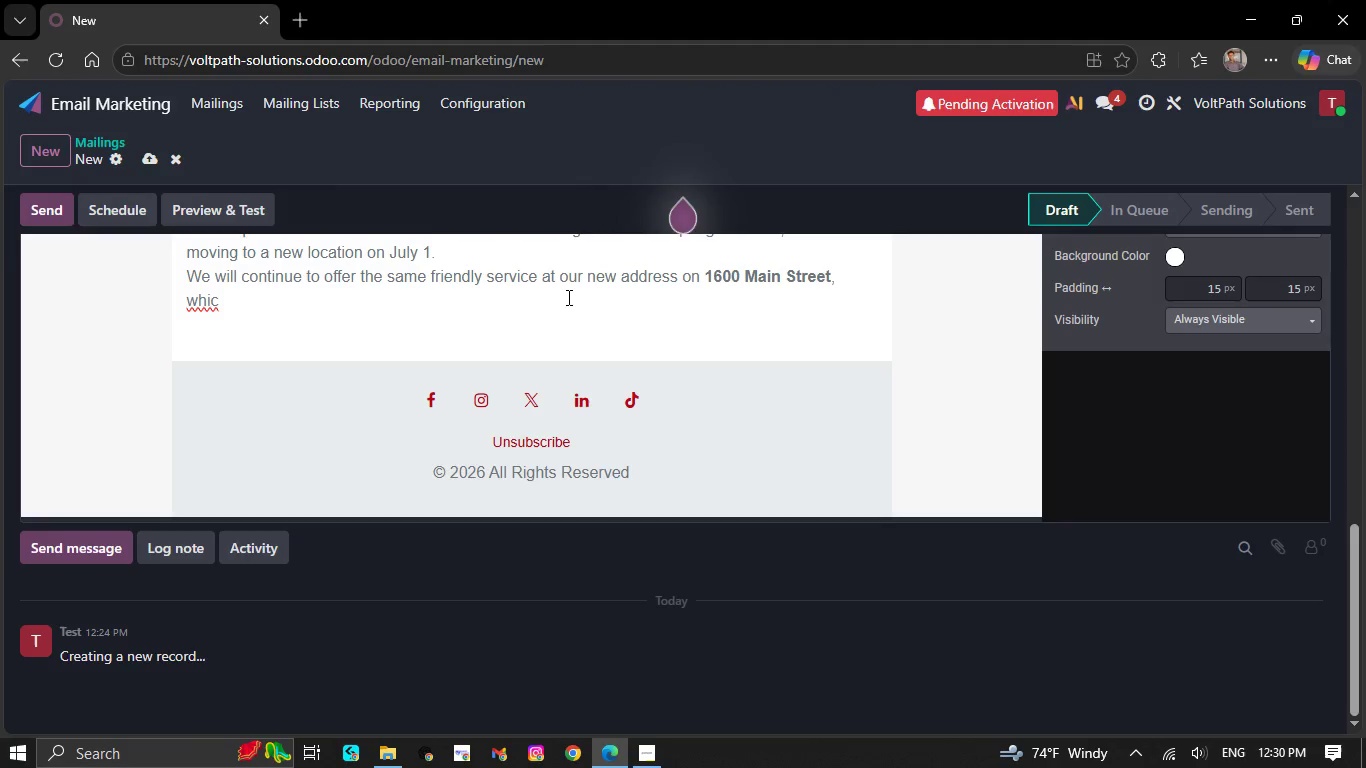 
key(Backspace)
 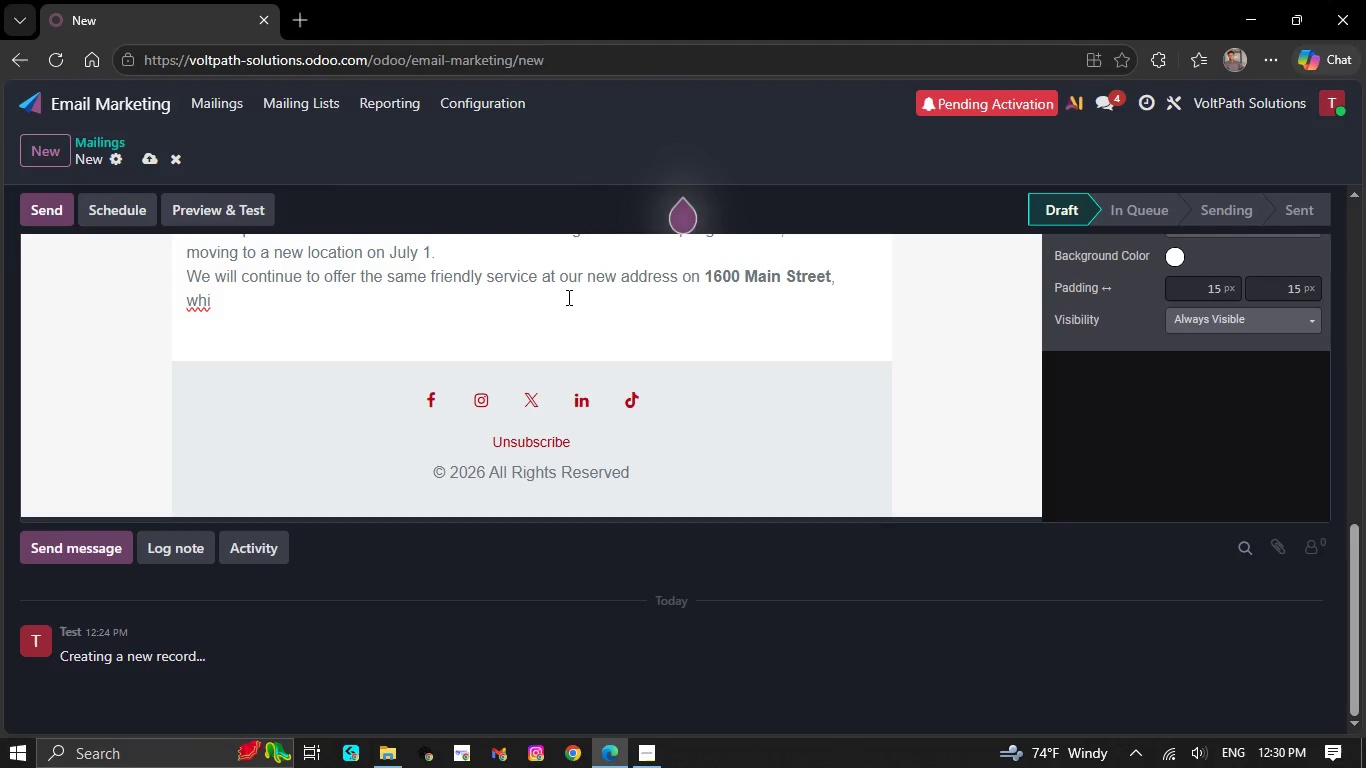 
key(Backspace)
 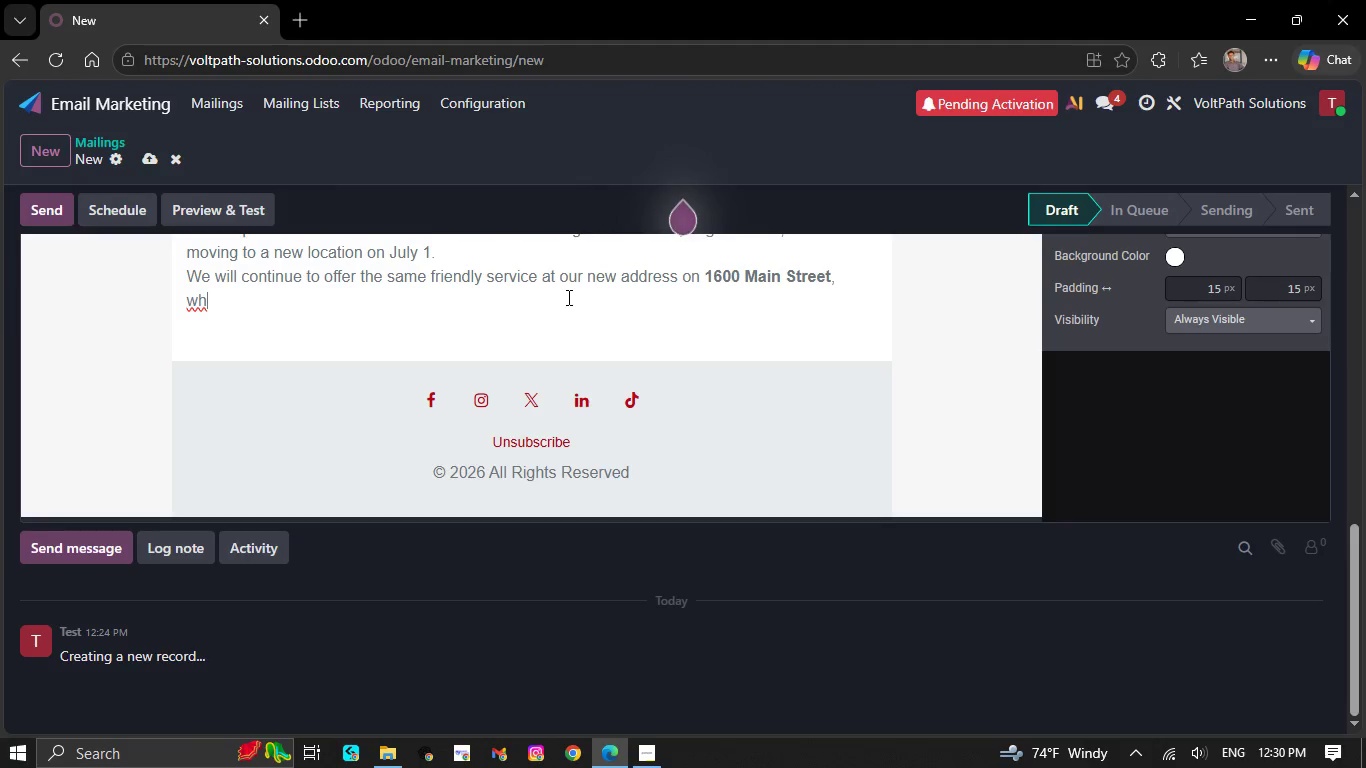 
key(Backspace)
 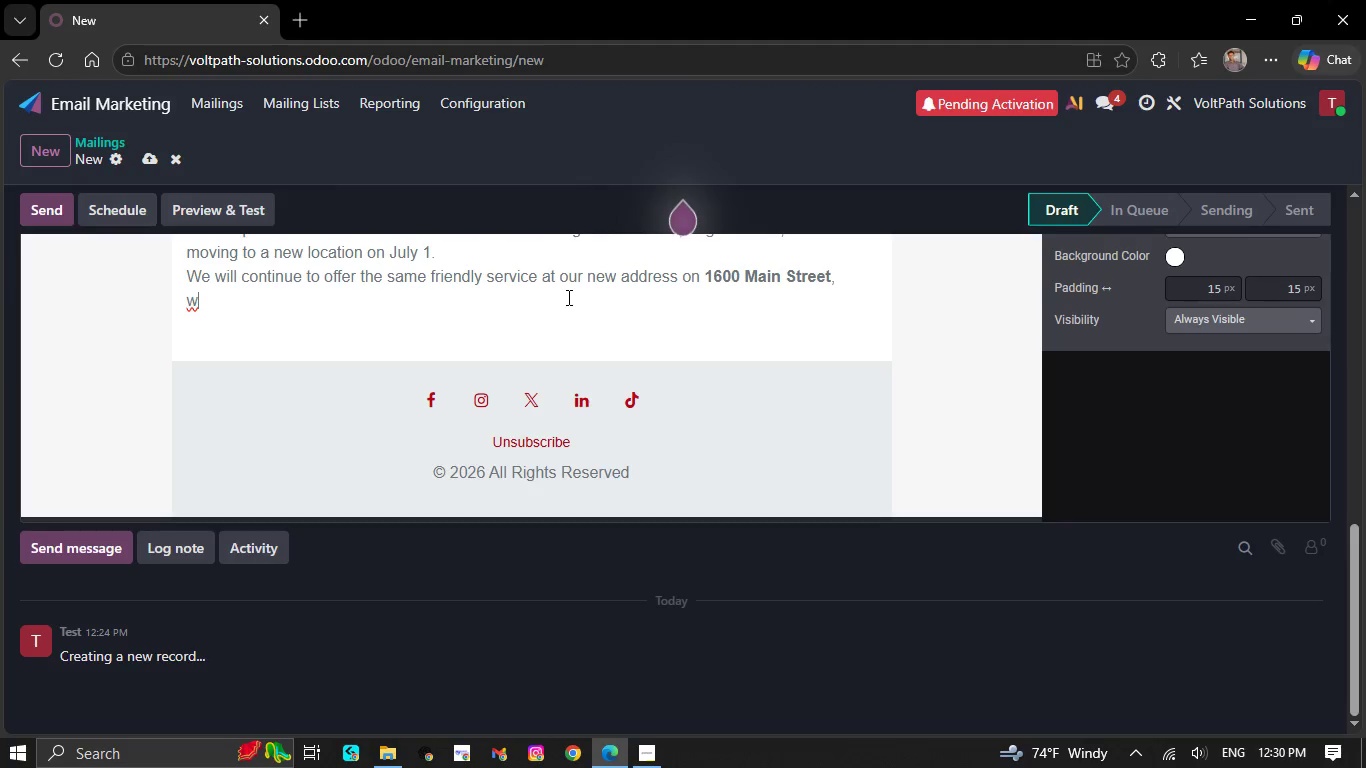 
key(Backspace)
 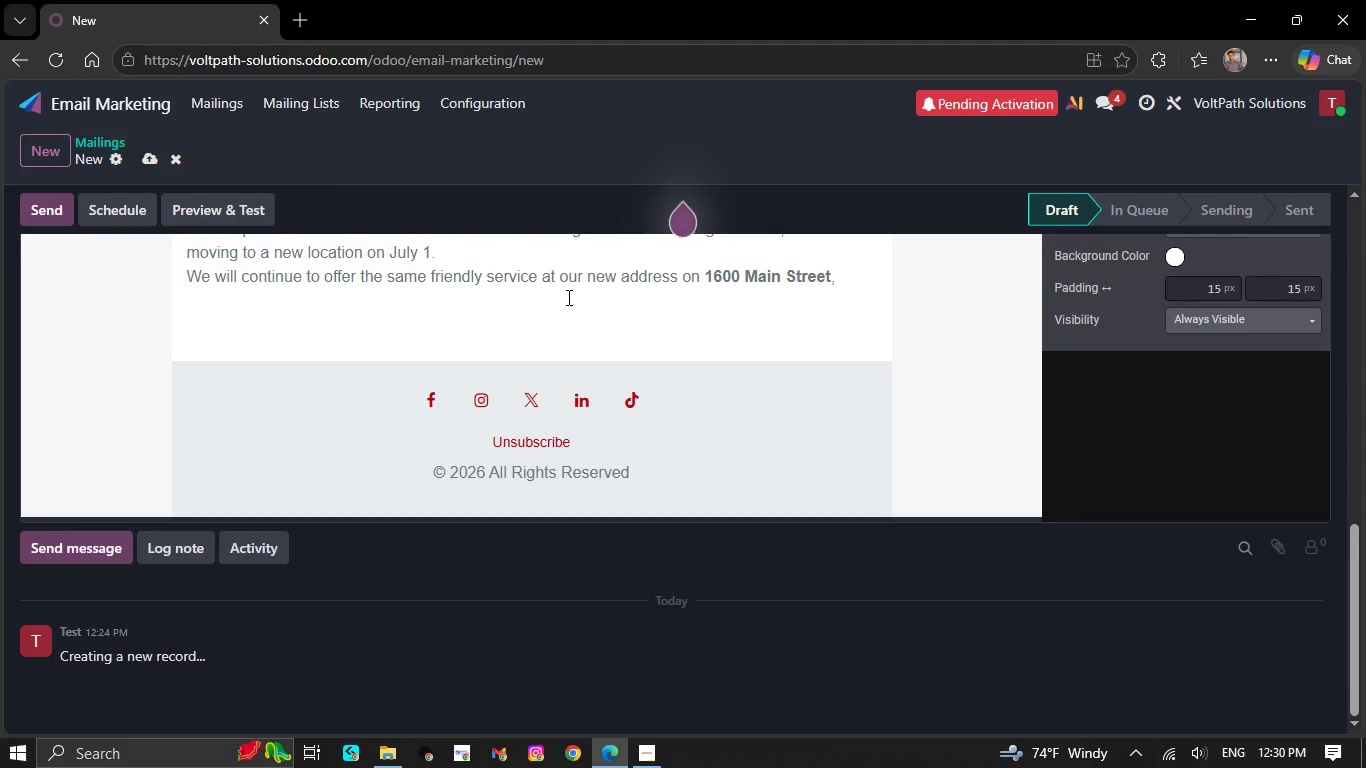 
key(Backspace)
 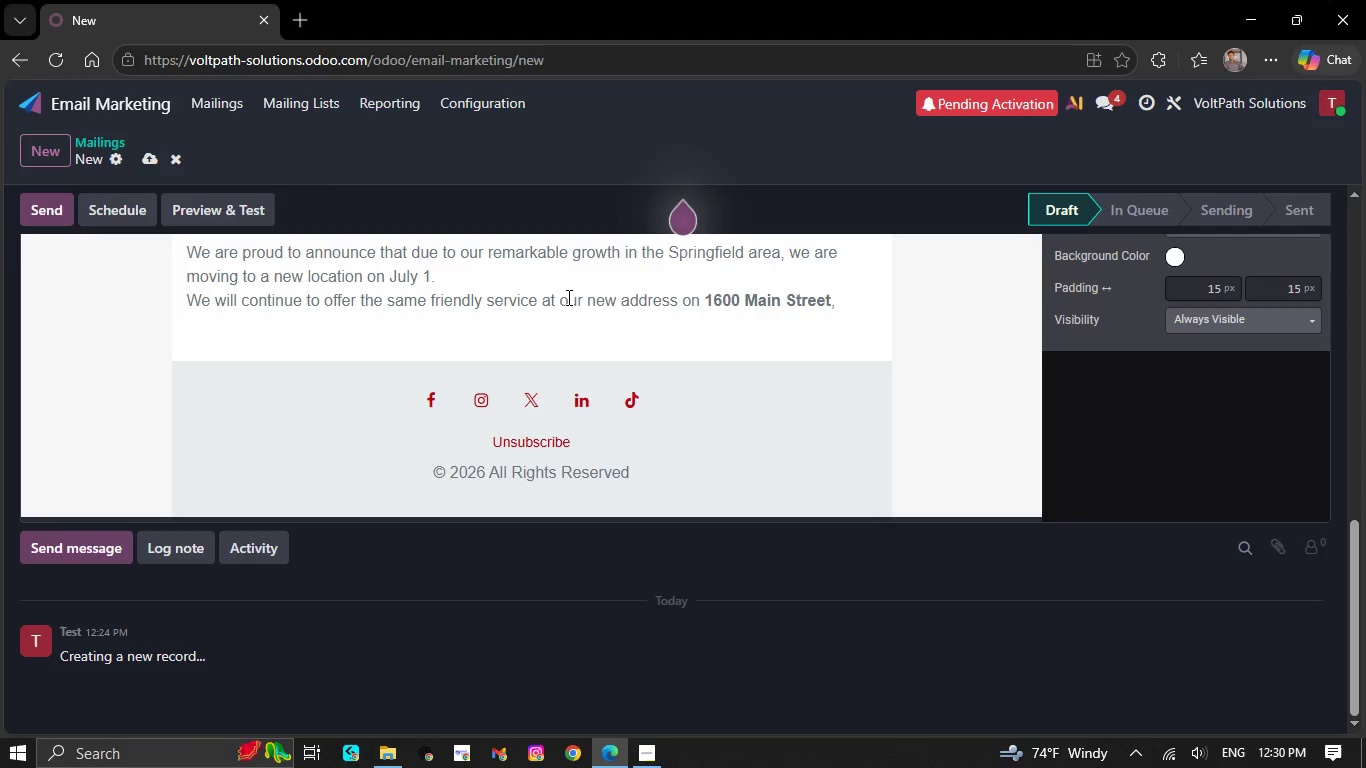 
key(Backspace)
 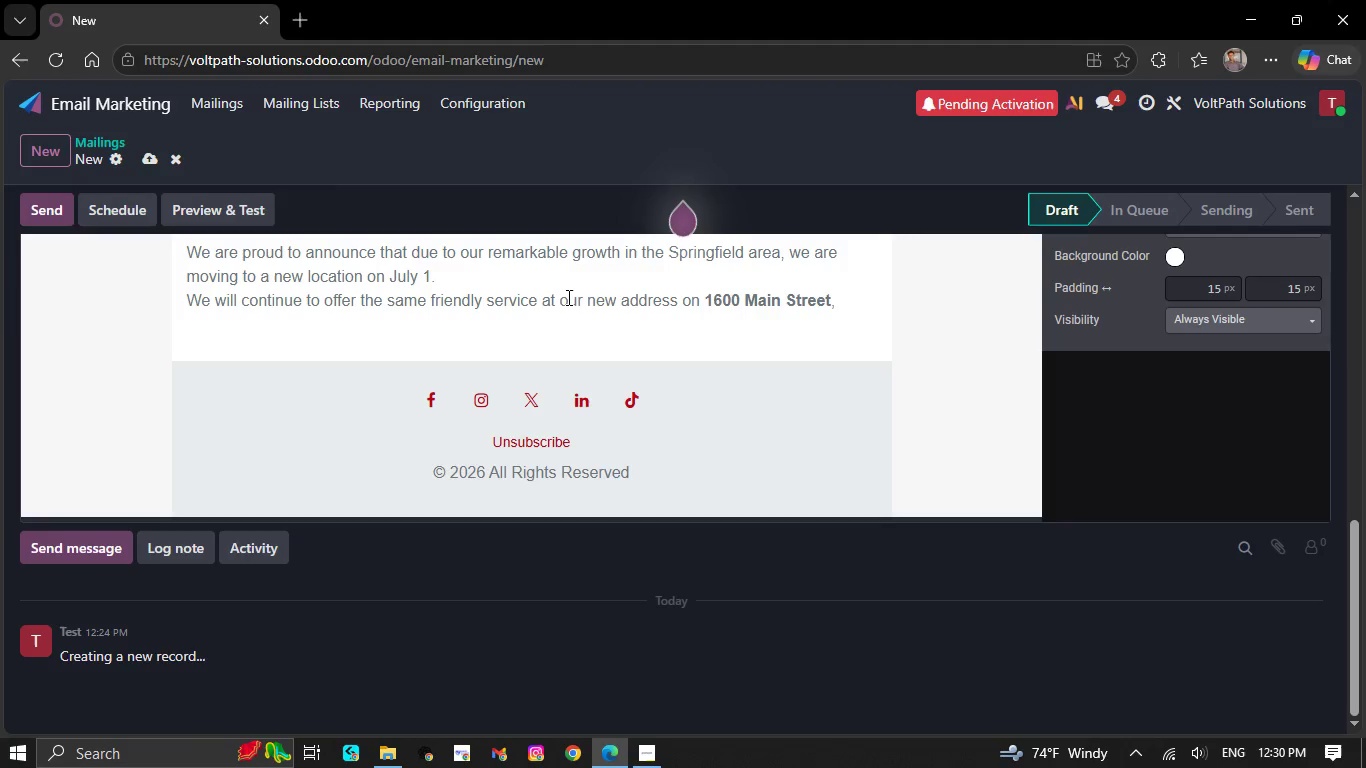 
key(Backspace)
 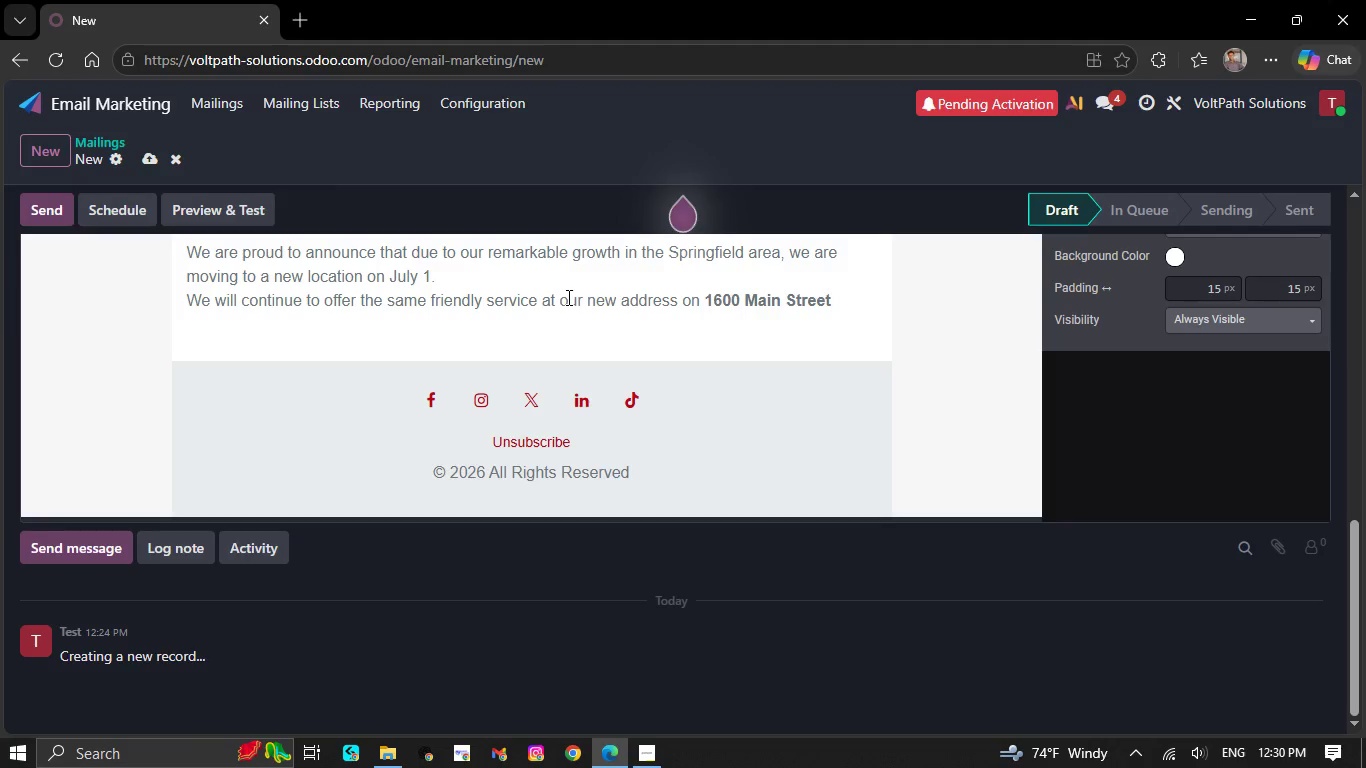 
key(Backspace)
 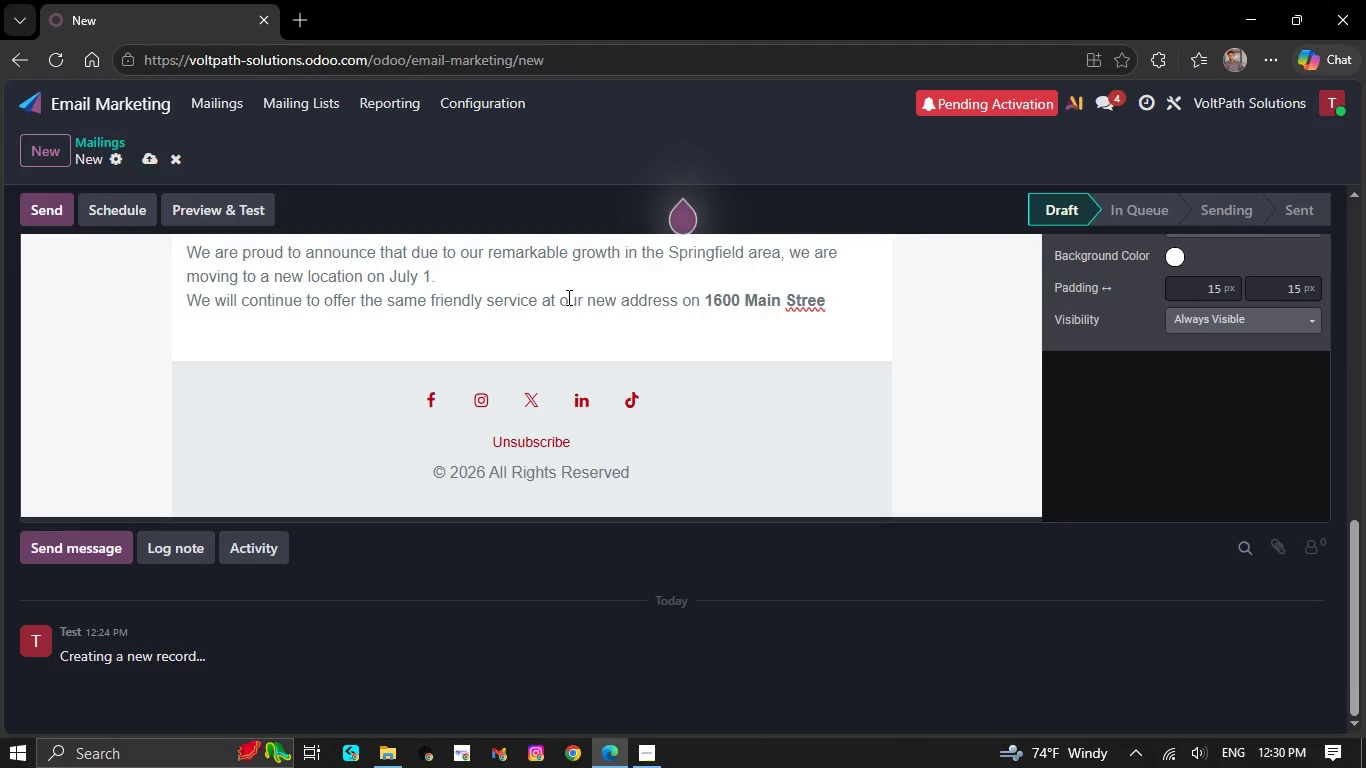 
key(Backspace)
 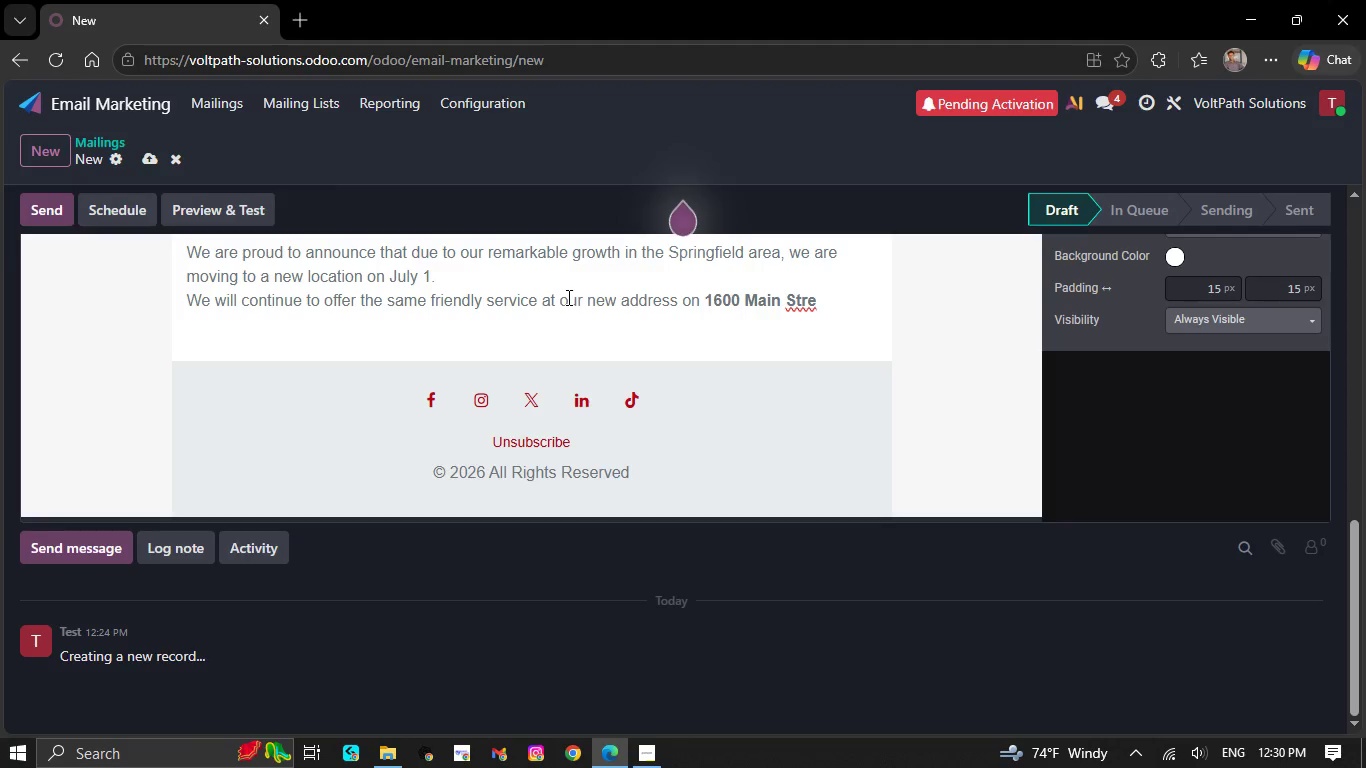 
key(Backspace)
 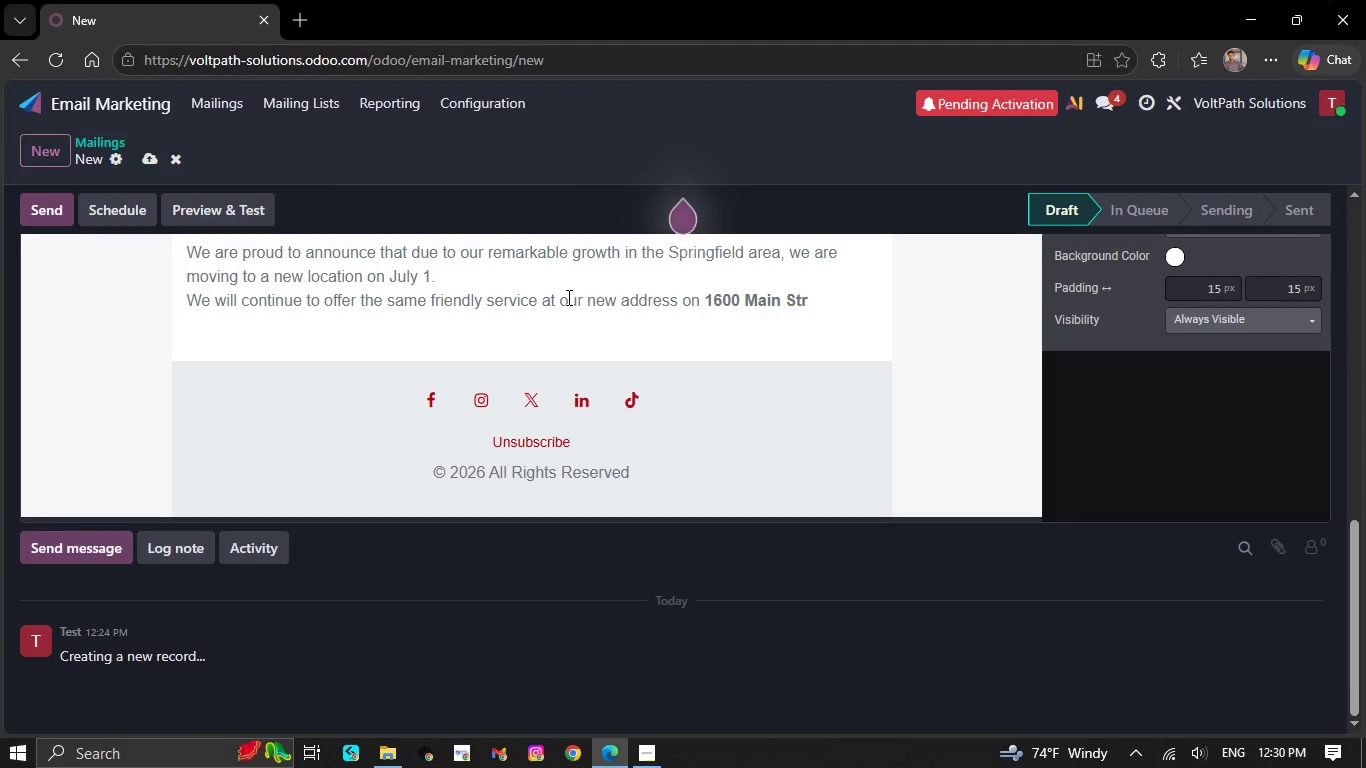 
key(Backspace)
 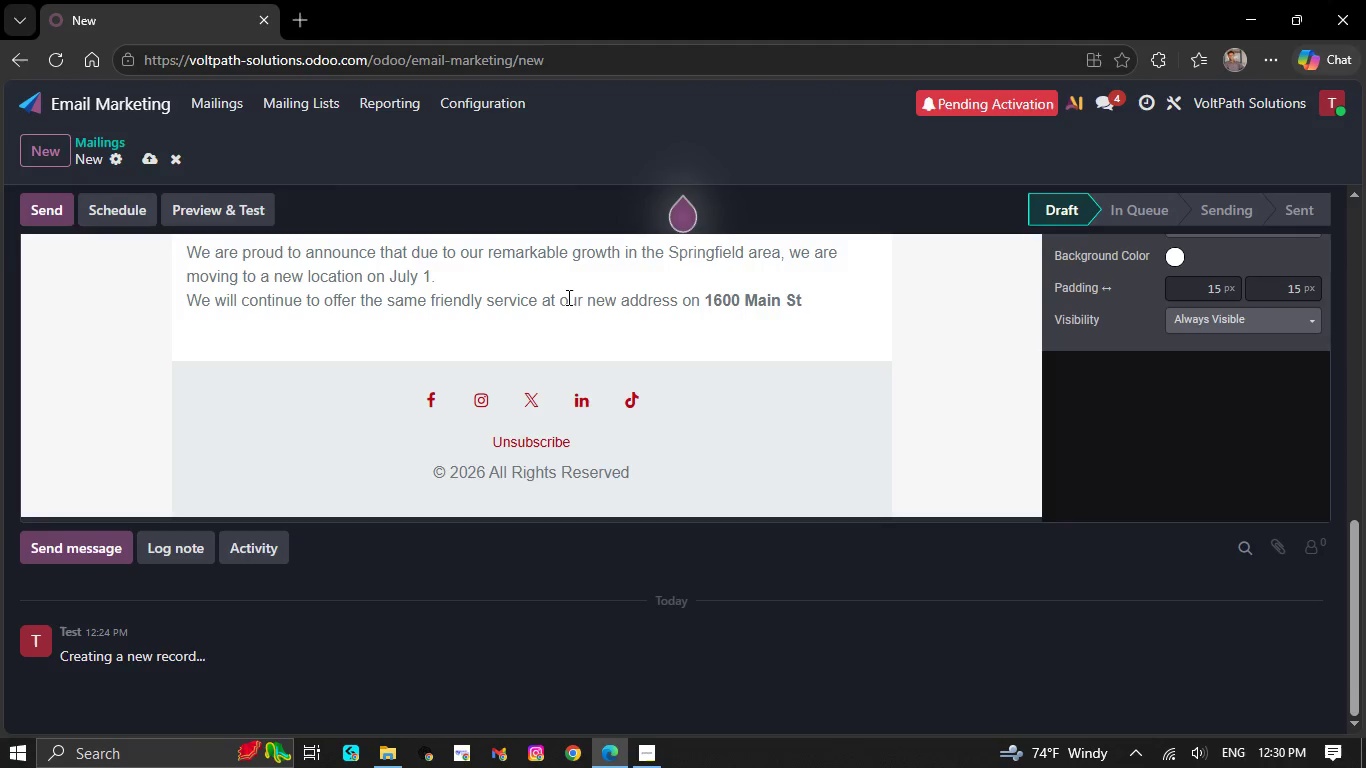 
key(Backspace)
 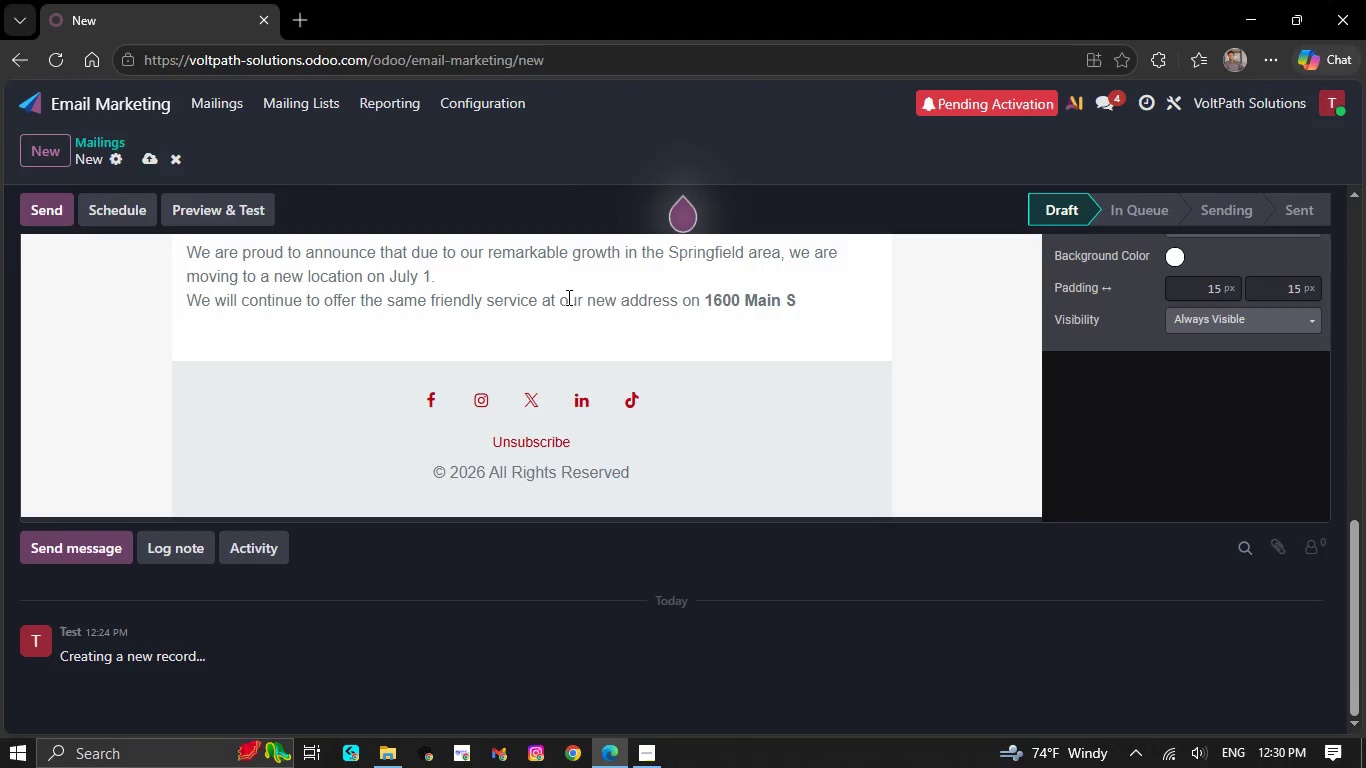 
key(Backspace)
 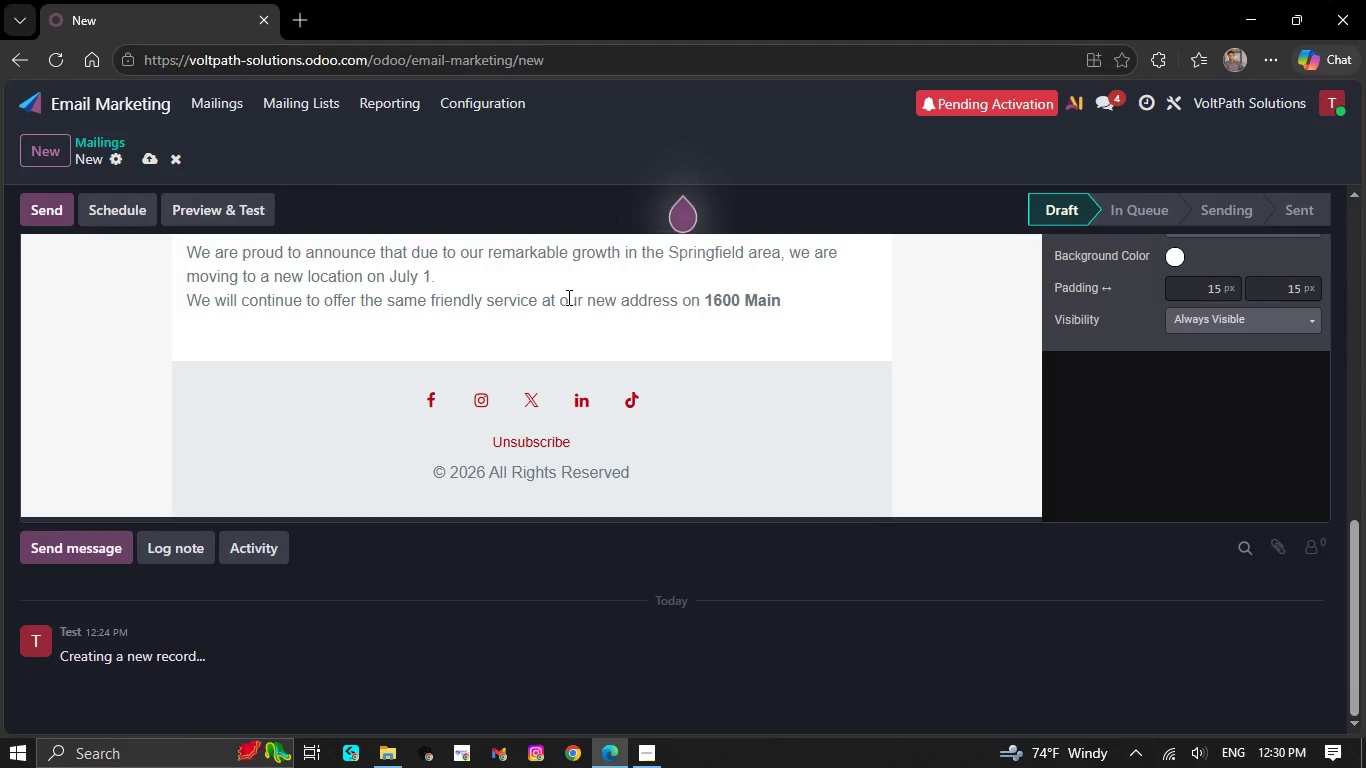 
hold_key(key=Backspace, duration=0.38)
 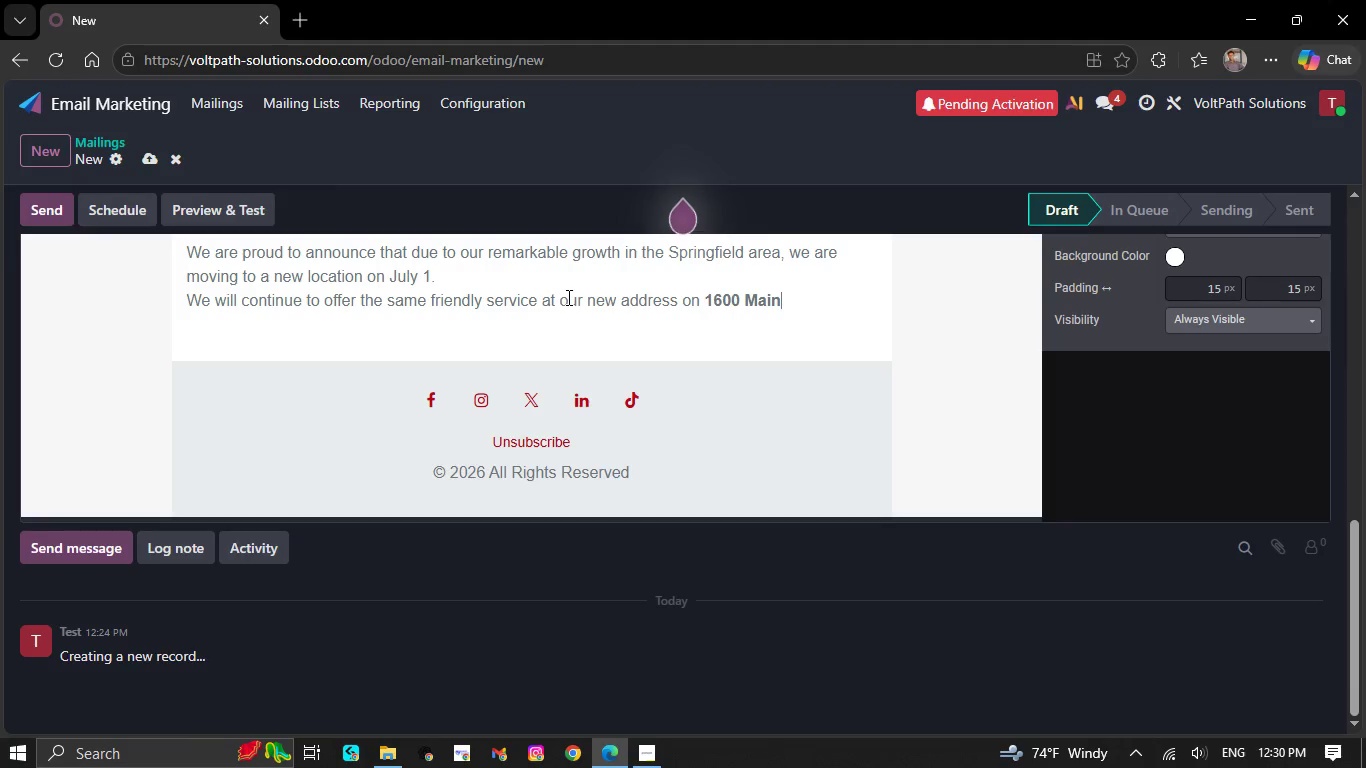 
key(Backspace)
 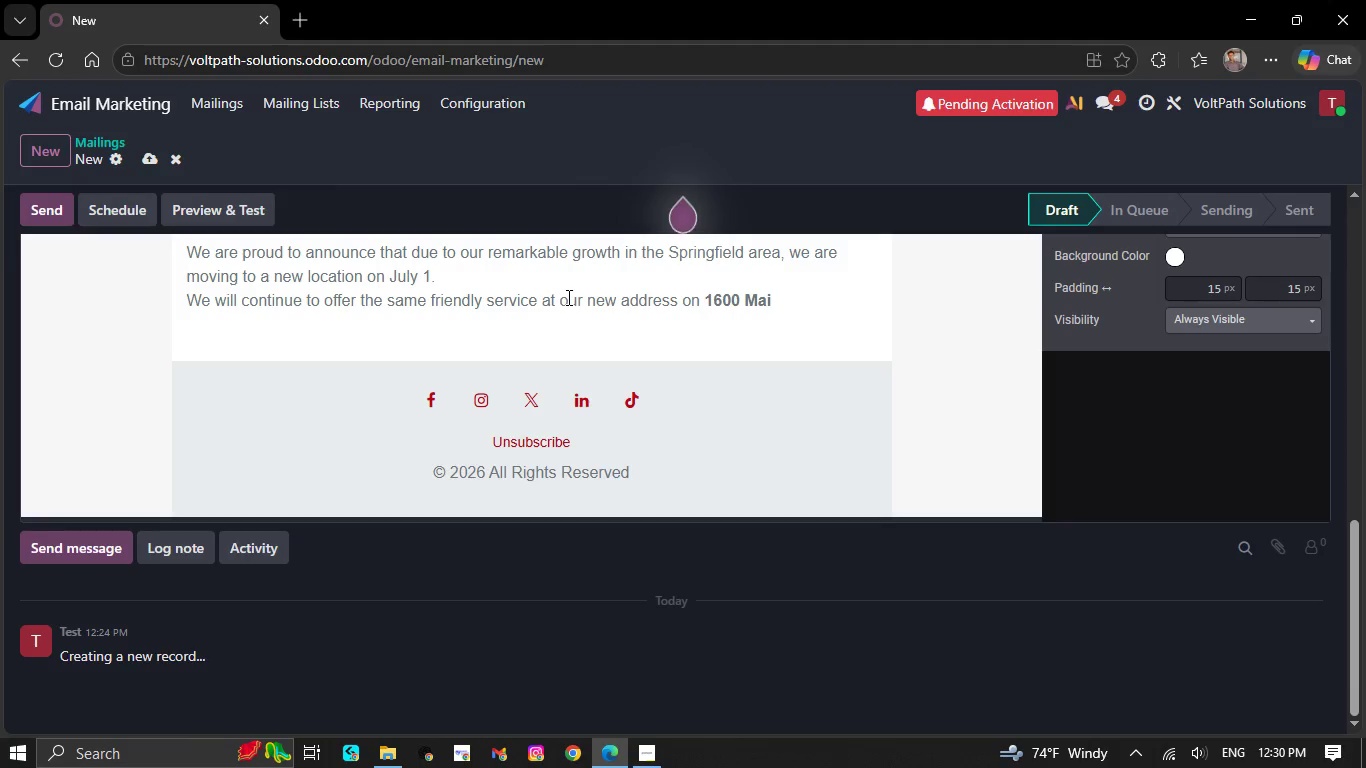 
key(Backspace)
 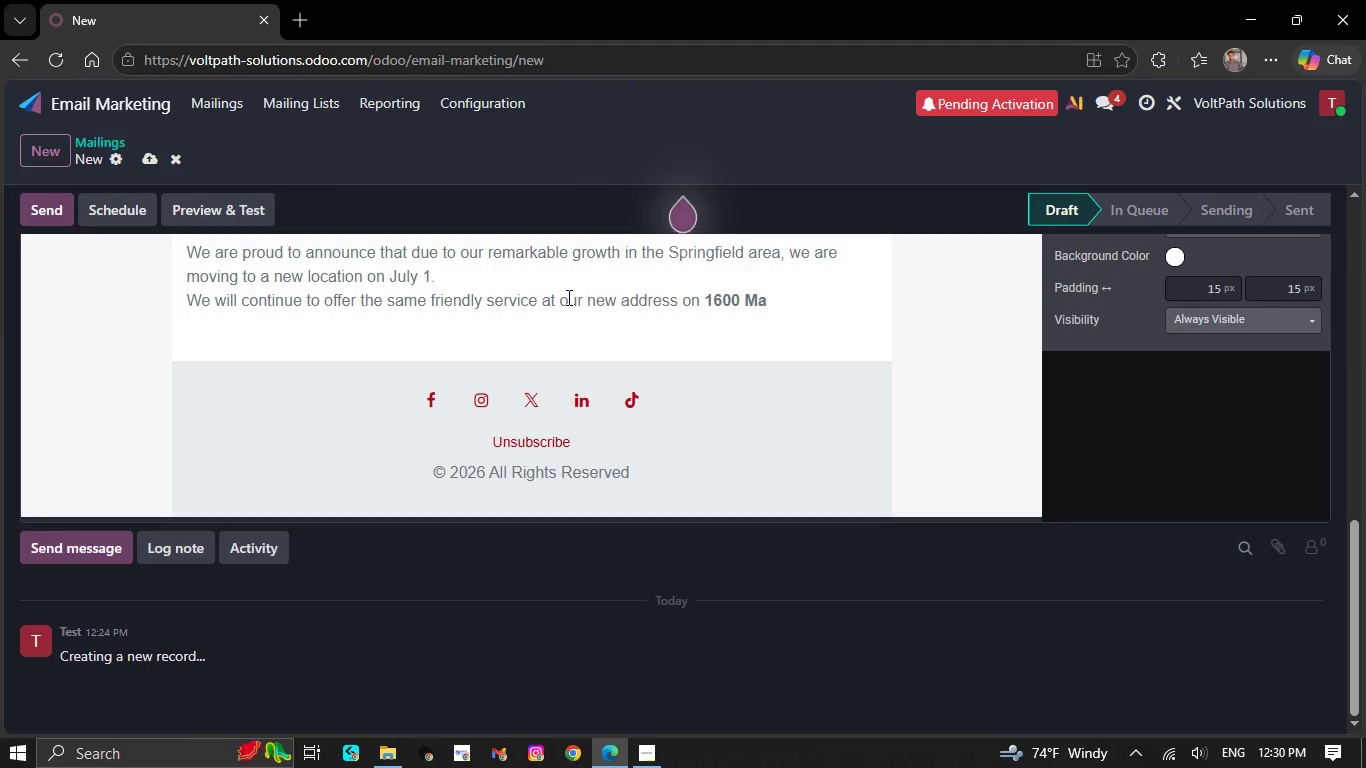 
key(Backspace)
 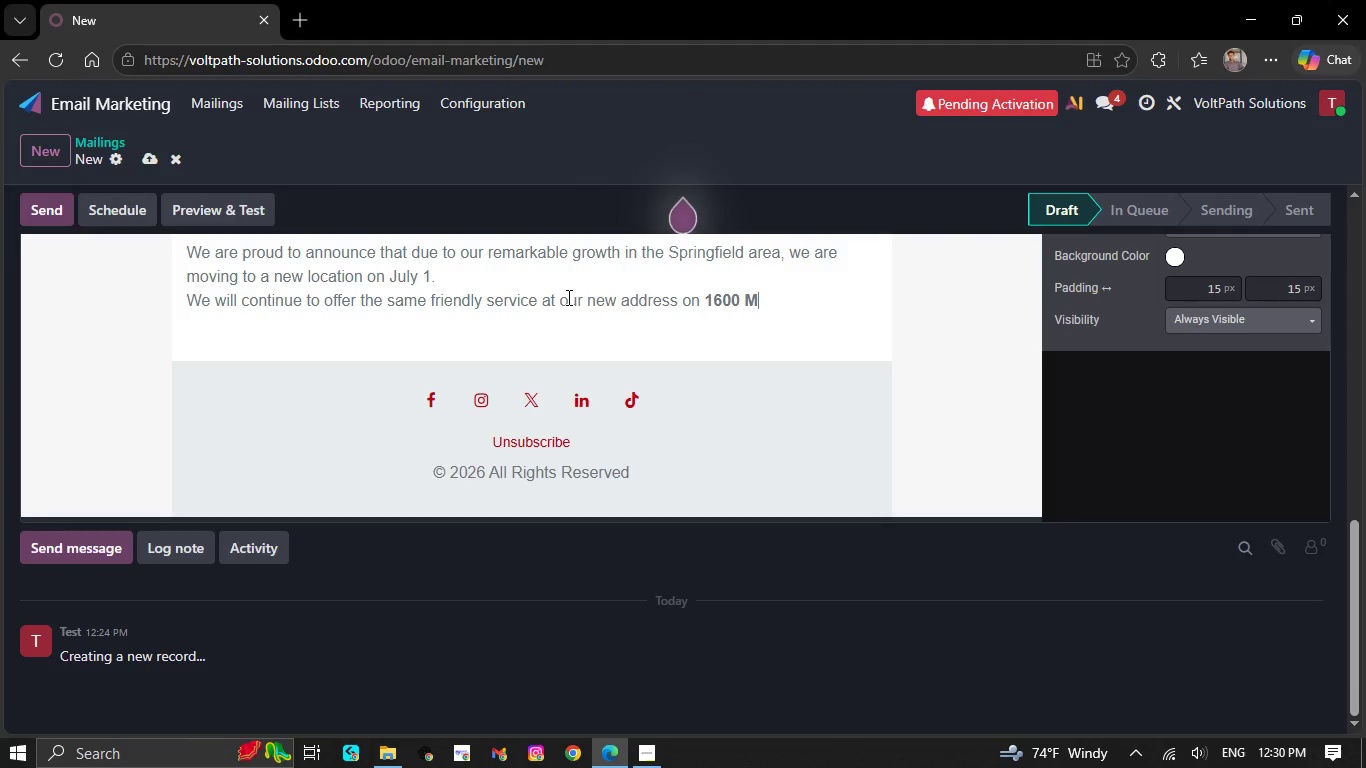 
key(Backspace)
 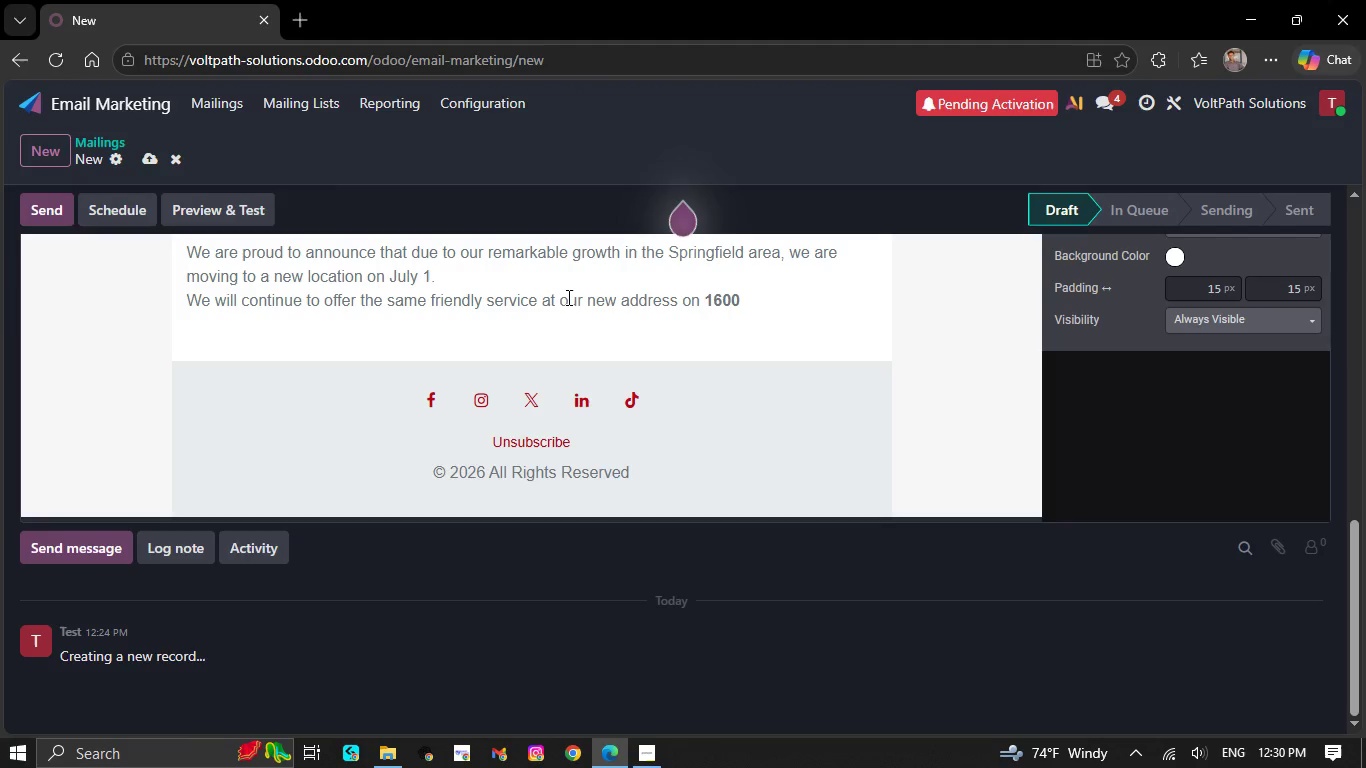 
key(Backspace)
 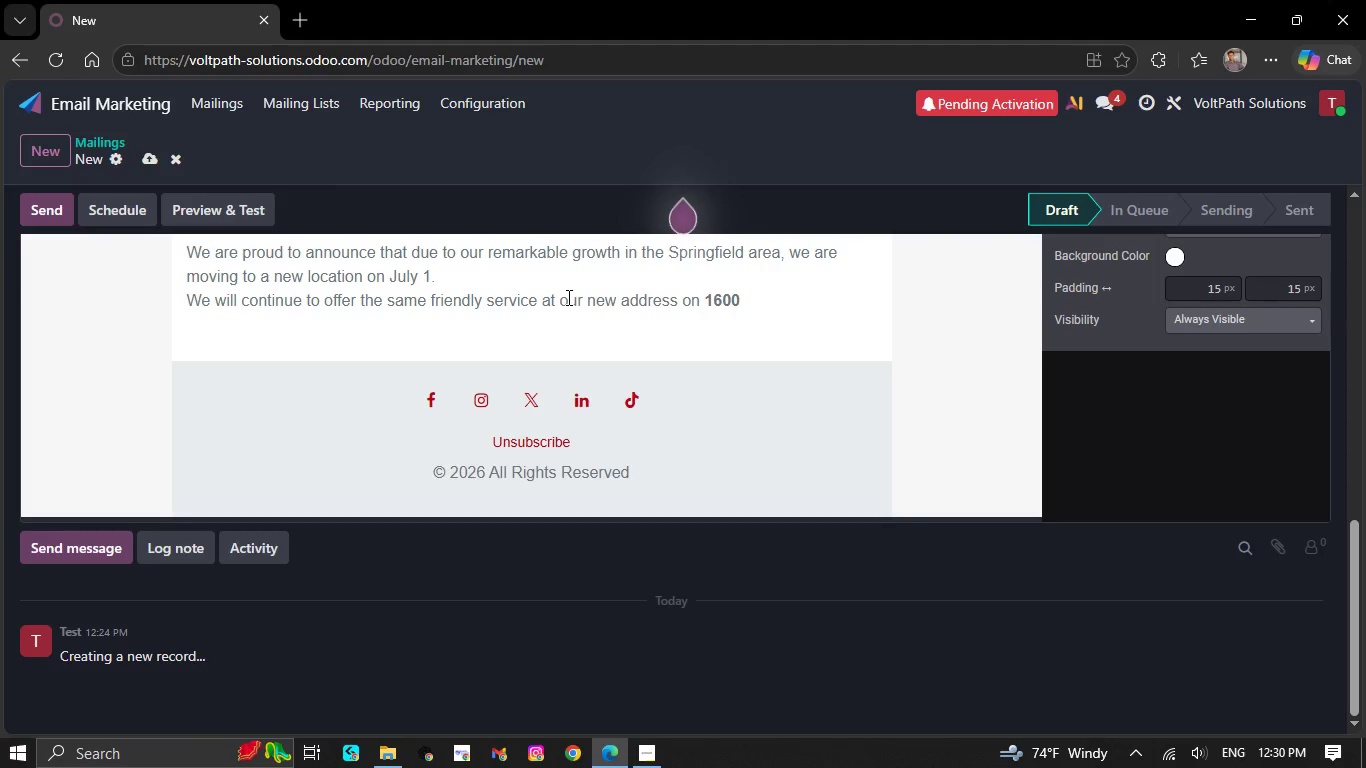 
key(Backspace)
 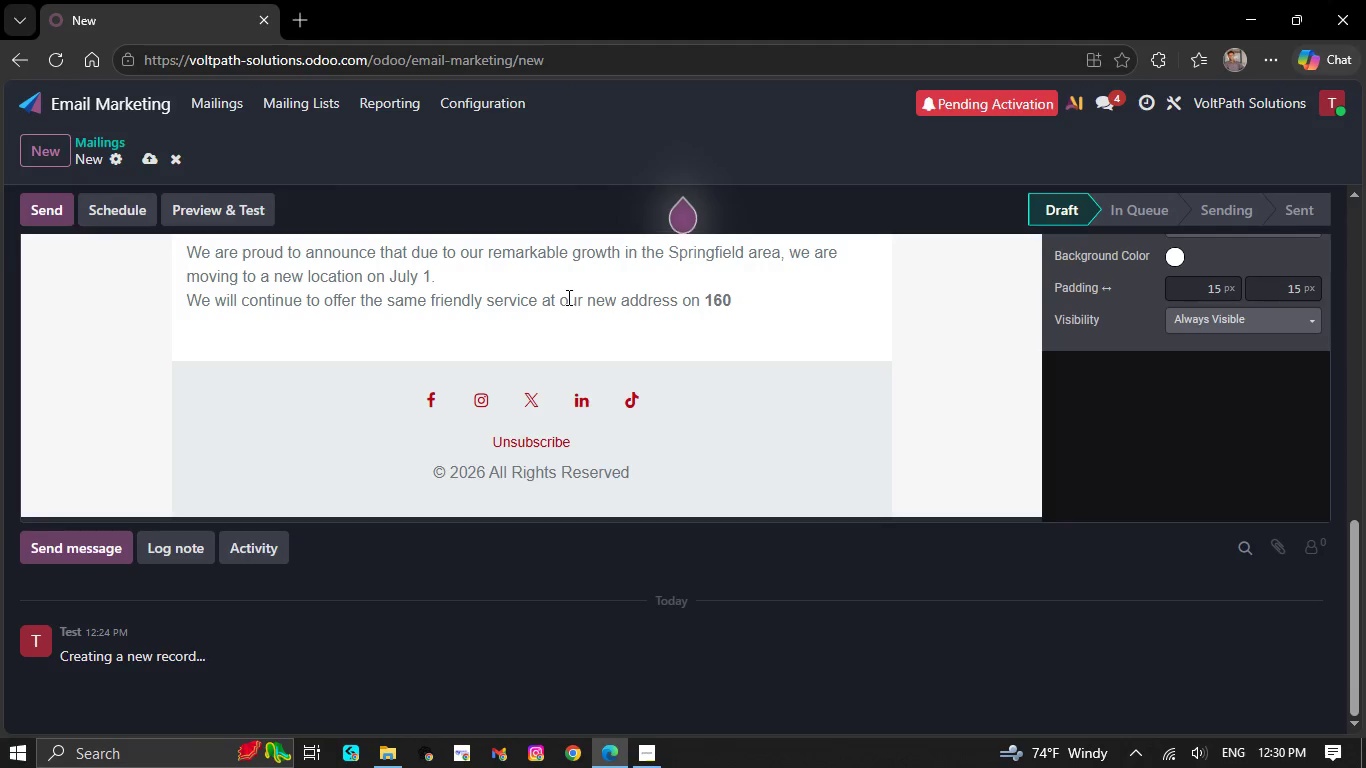 
key(Backspace)
 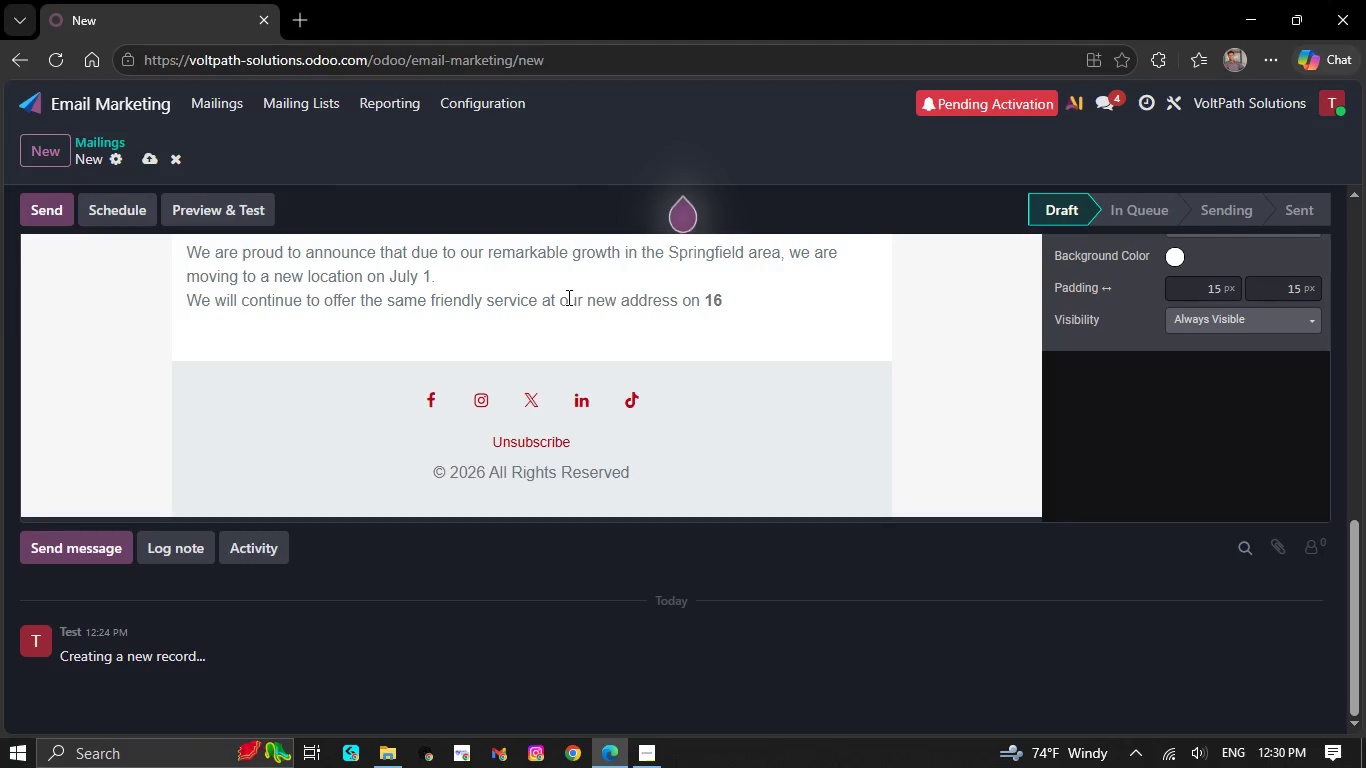 
key(Backspace)
 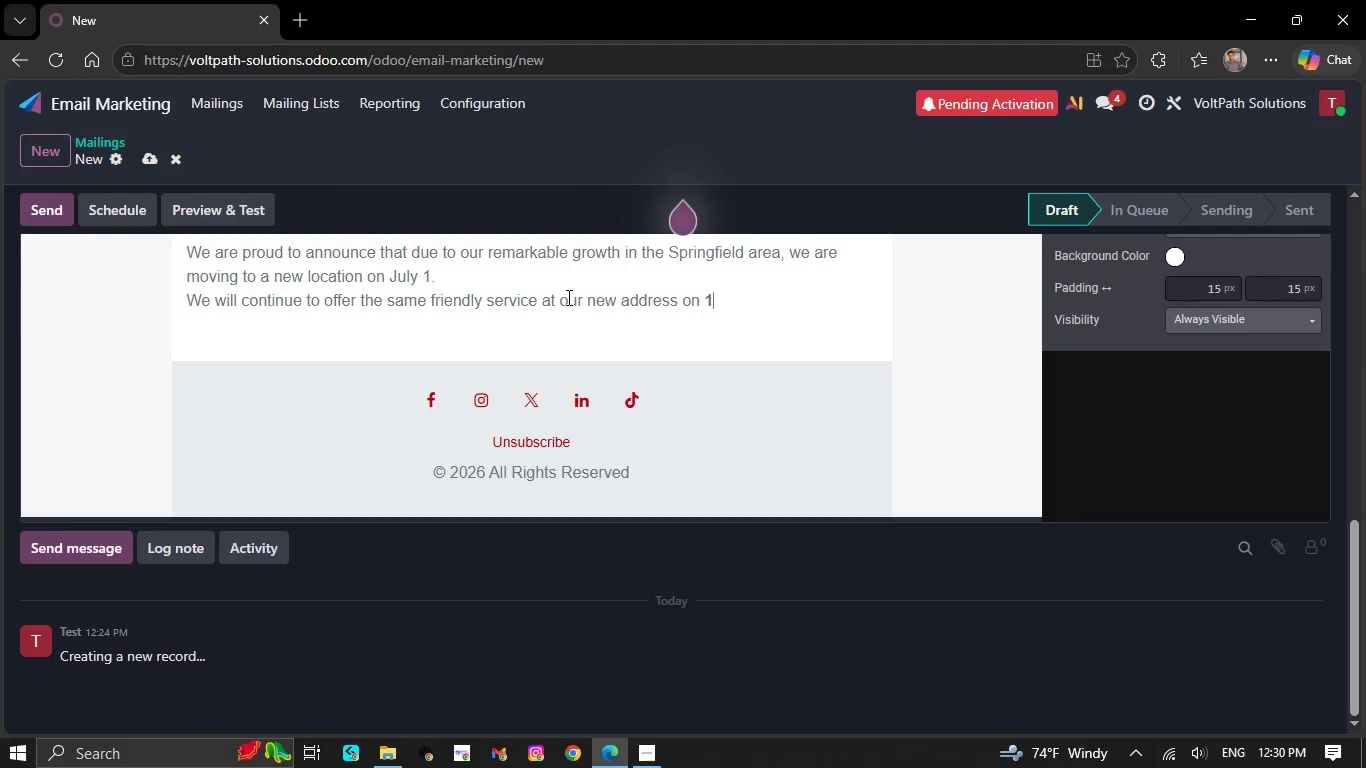 
key(Backspace)
 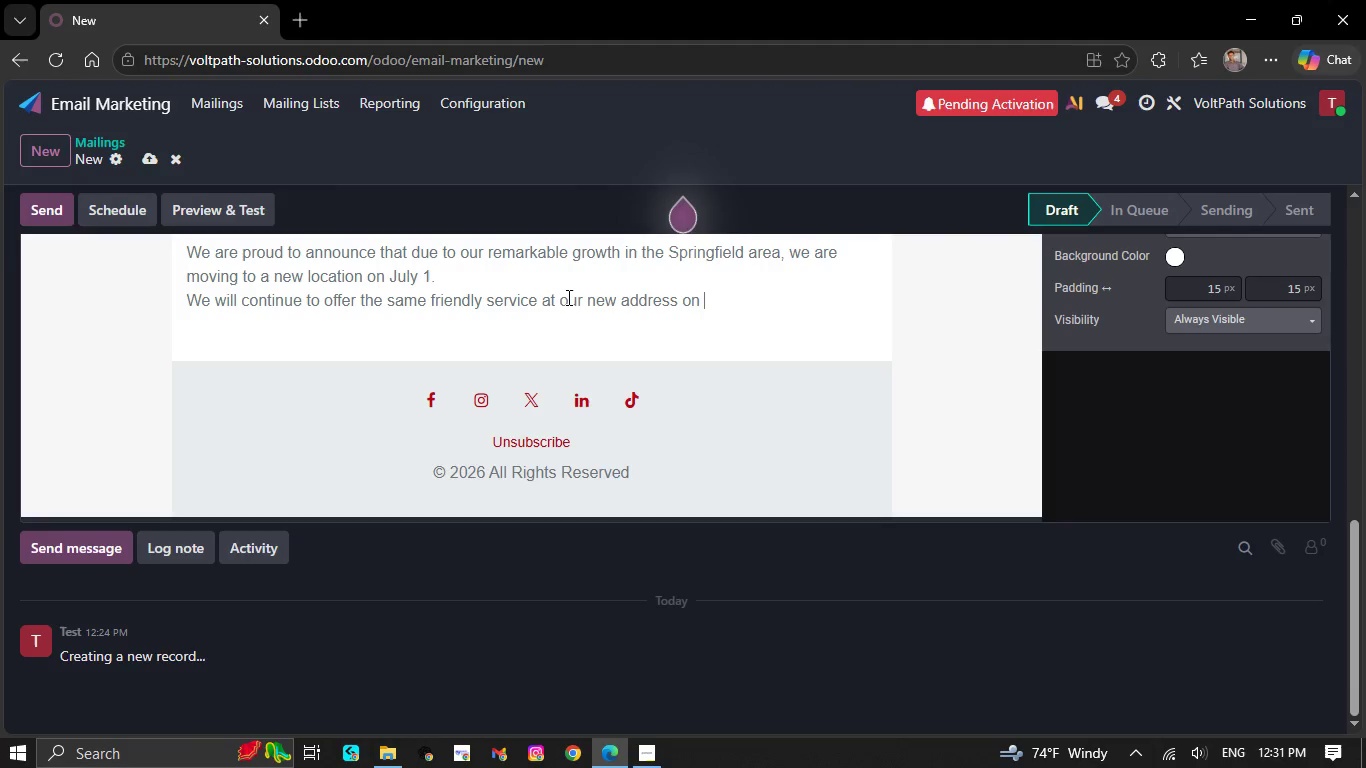 
key(Backspace)
 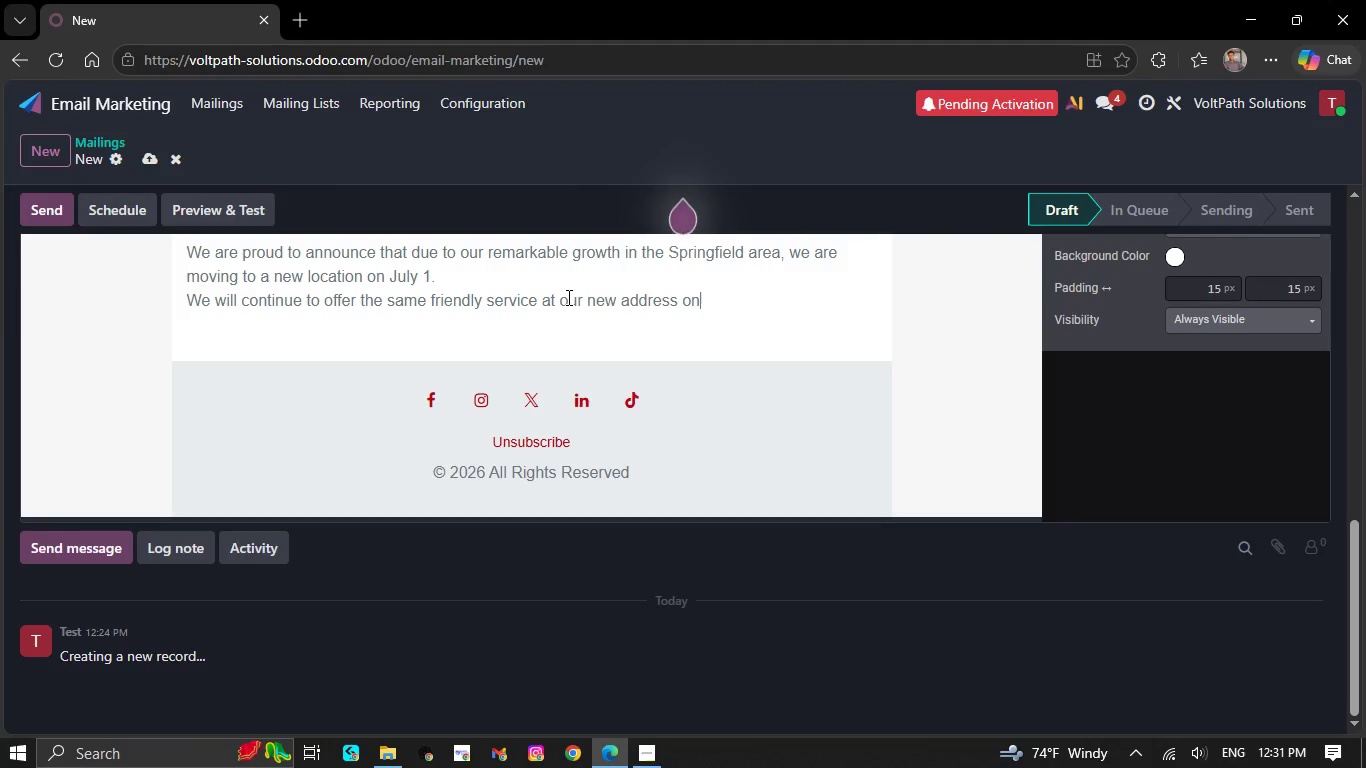 
key(Backspace)
 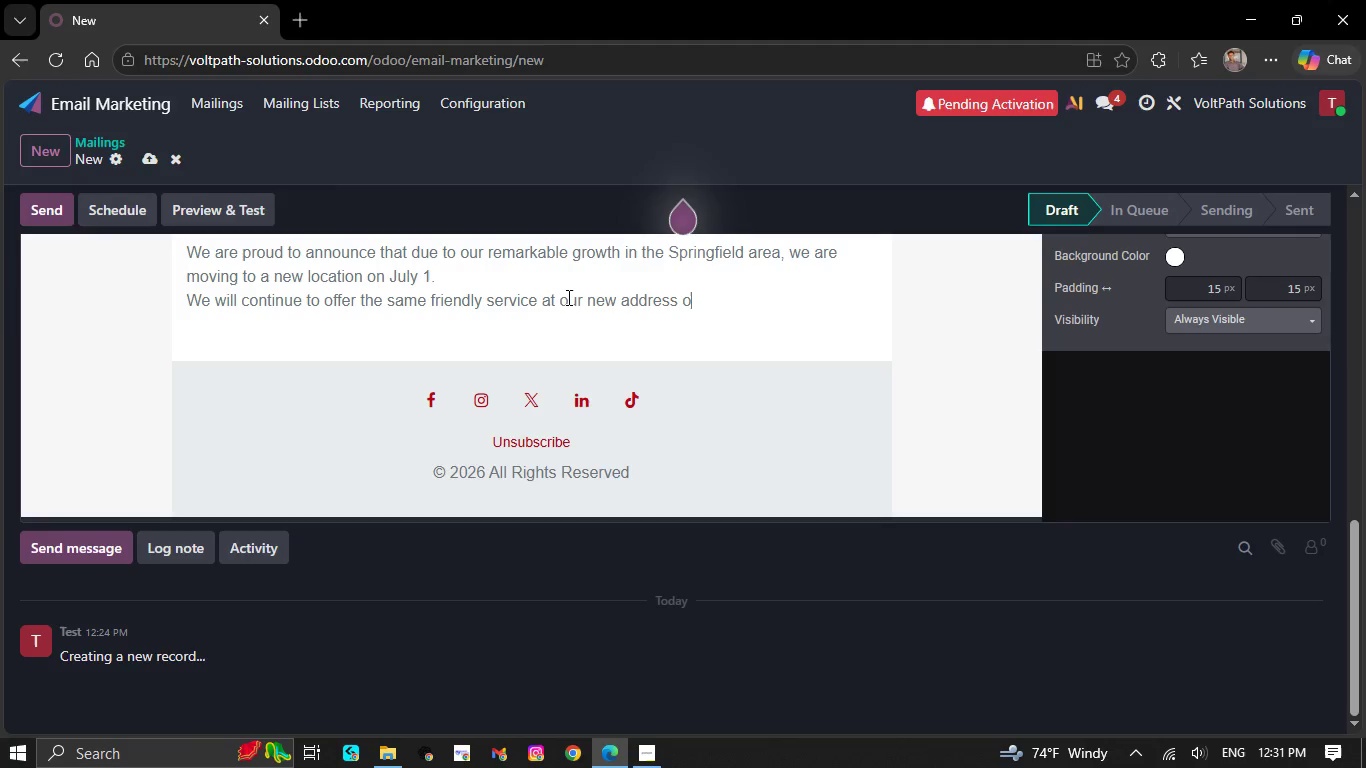 
key(Backspace)
 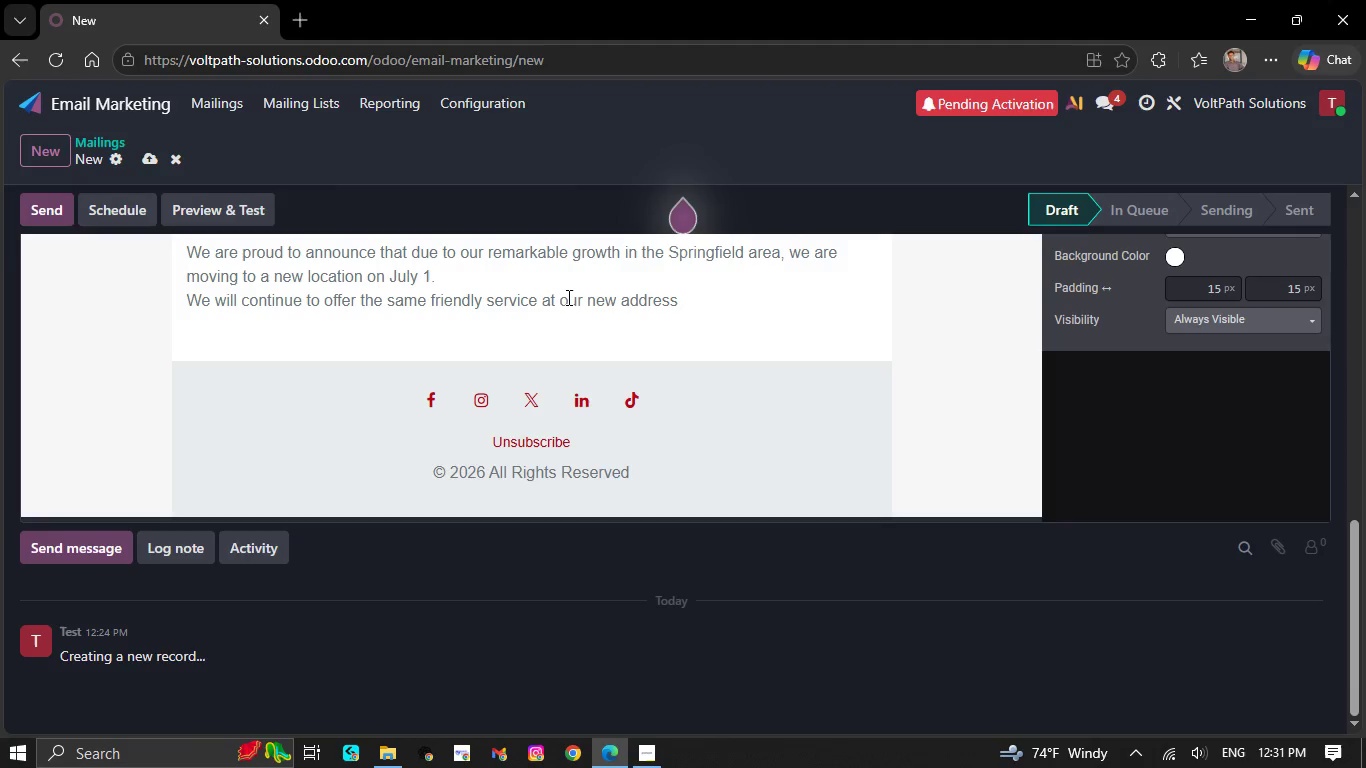 
key(Backspace)
 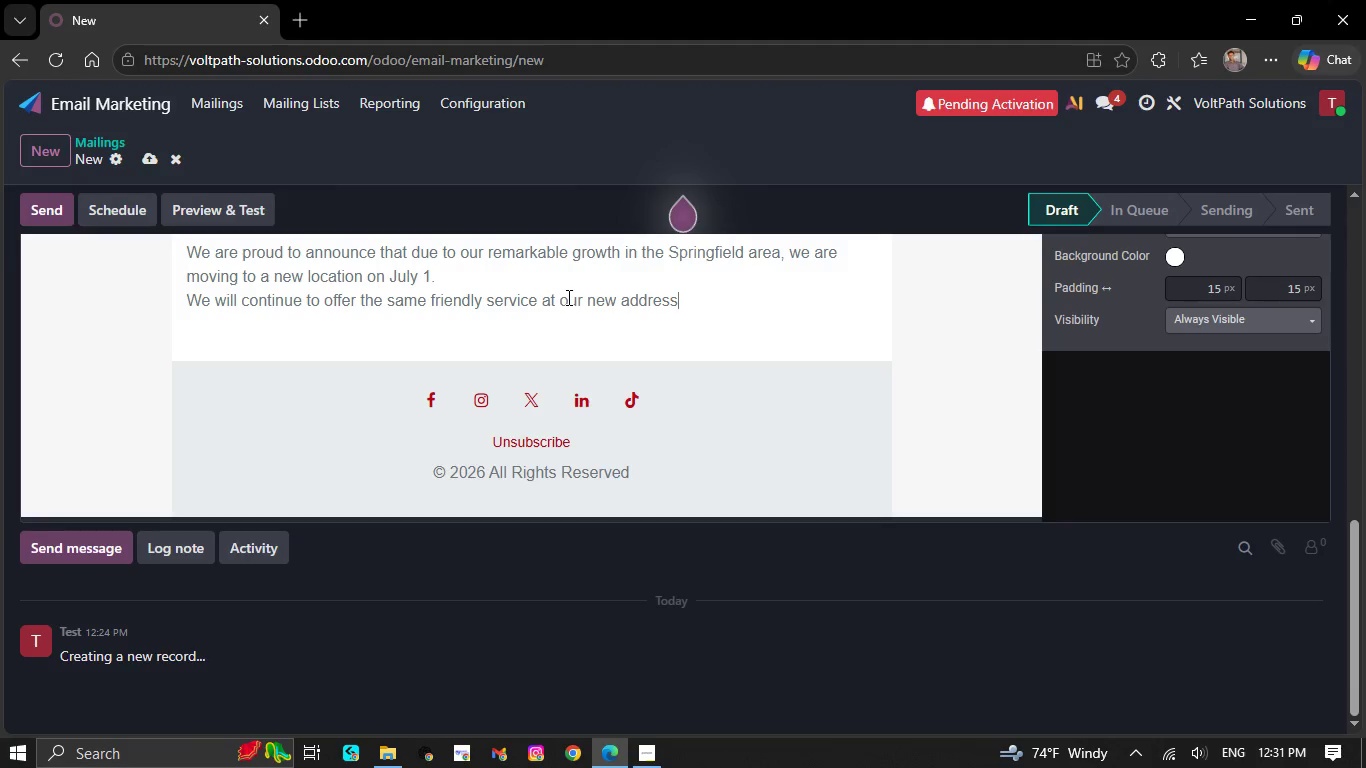 
key(Backspace)
 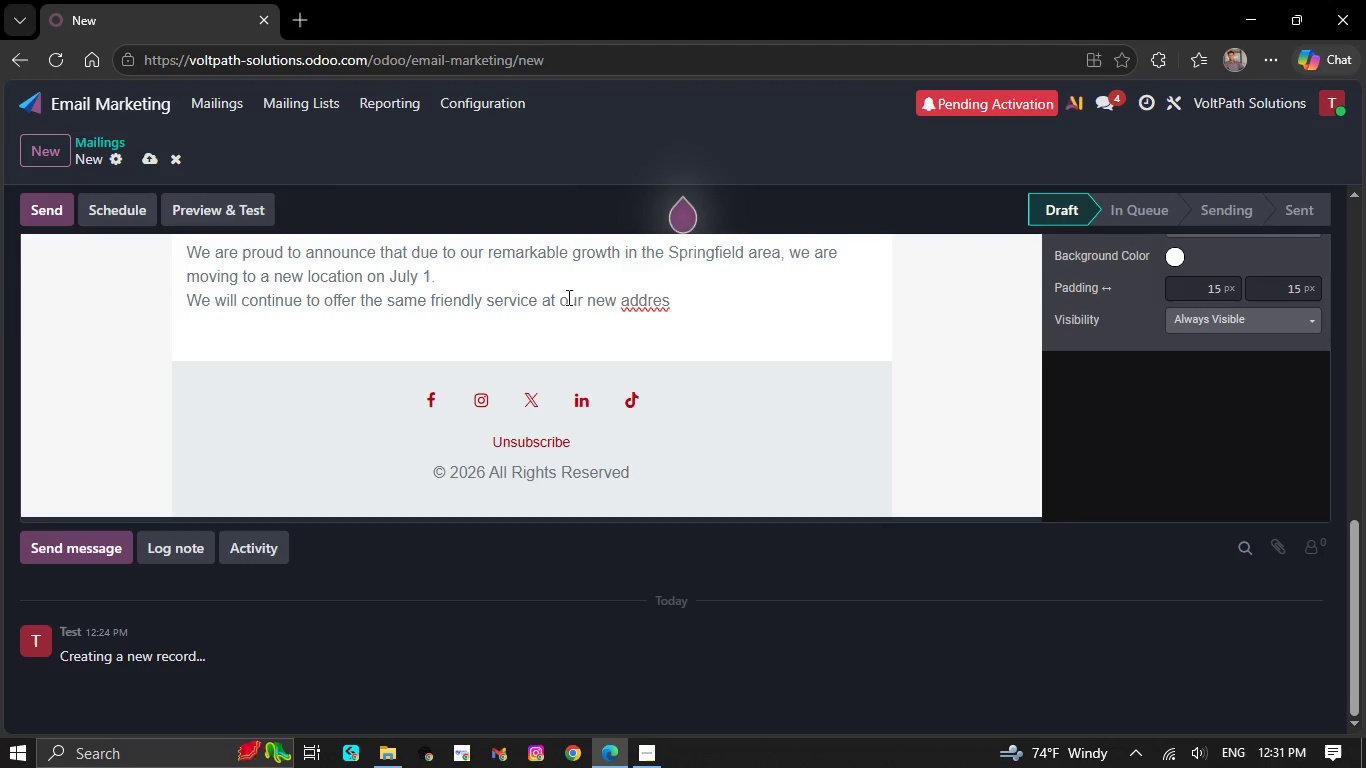 
key(Backspace)
 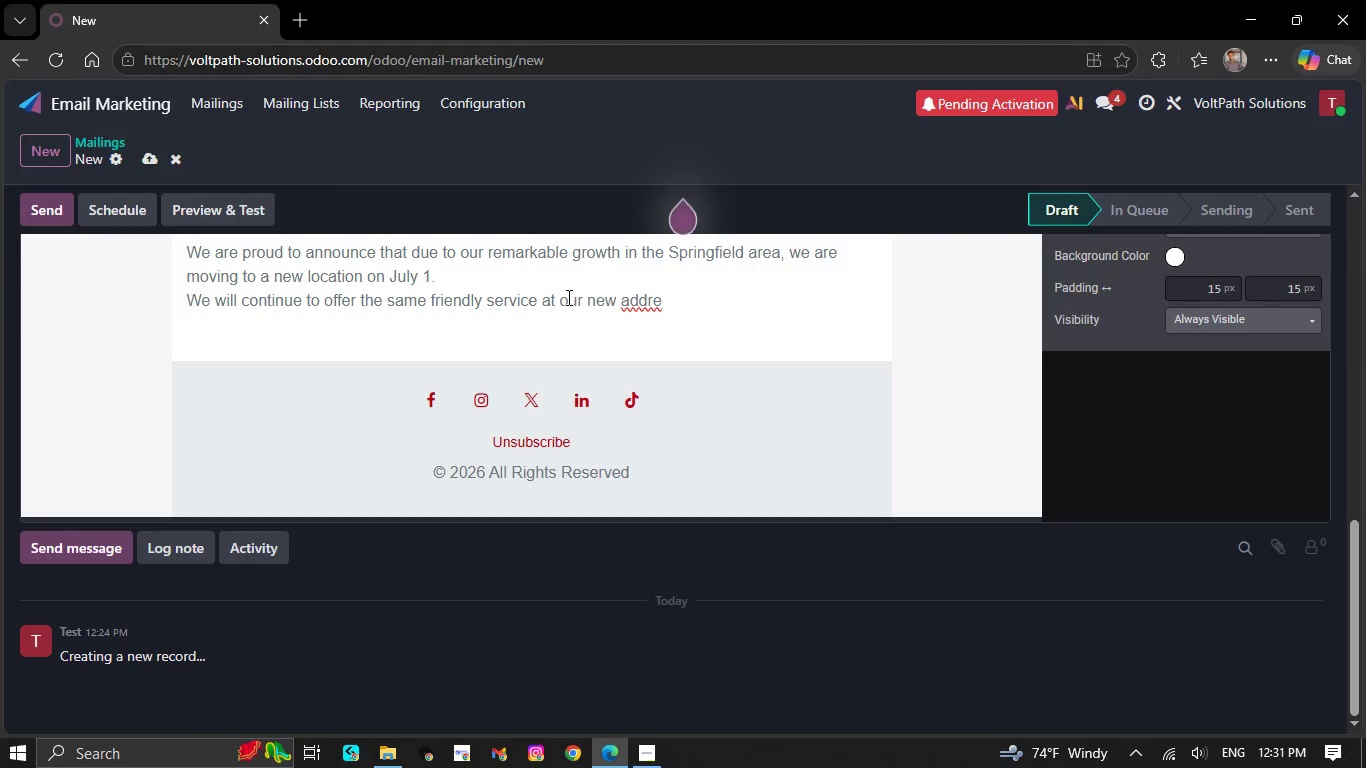 
key(Backspace)
 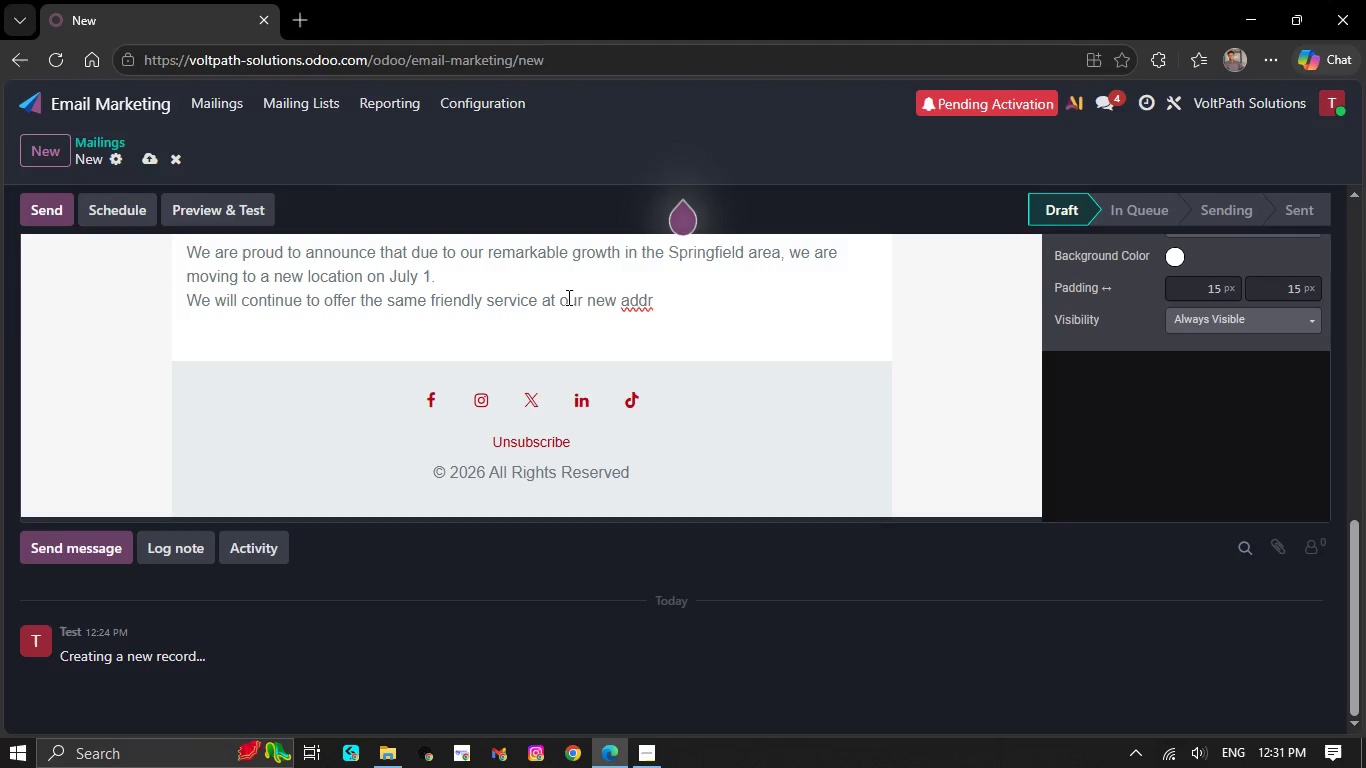 
key(Backspace)
 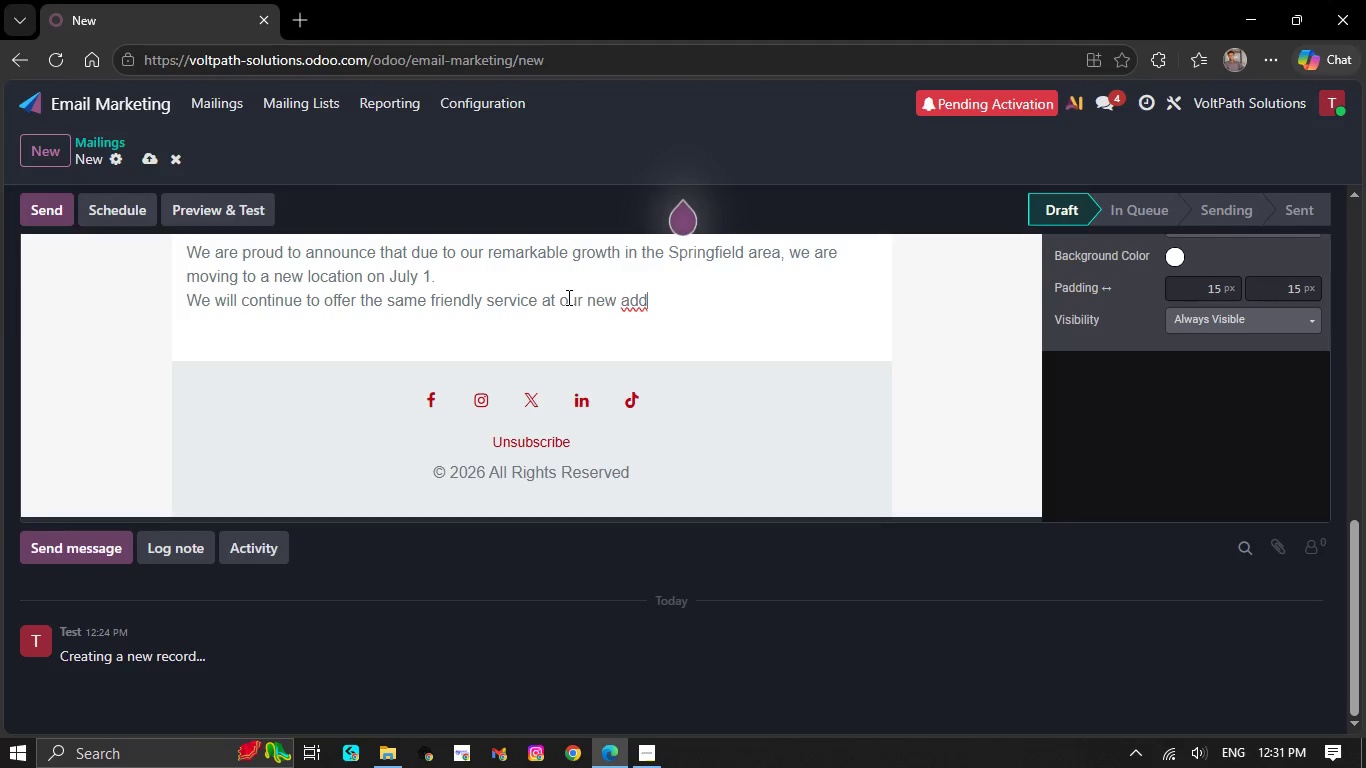 
key(Backspace)
 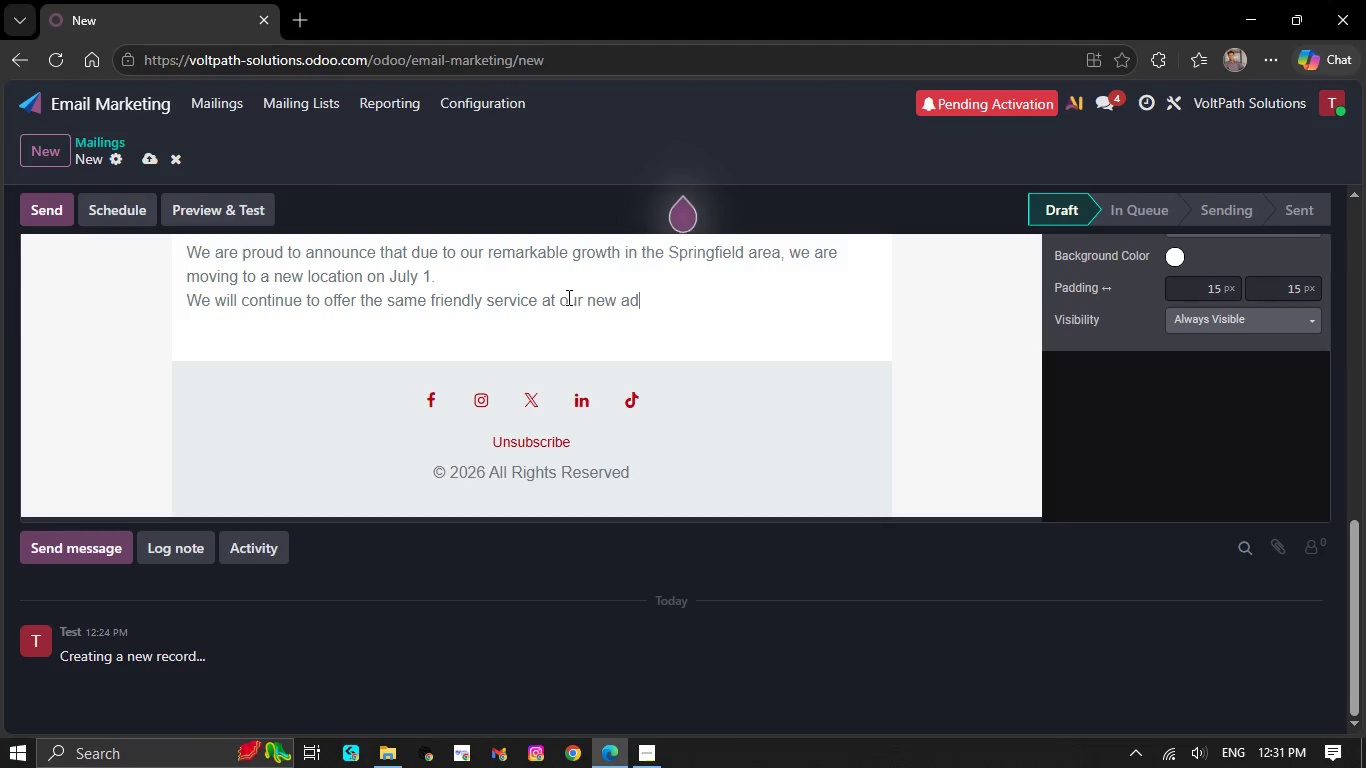 
key(Backspace)
 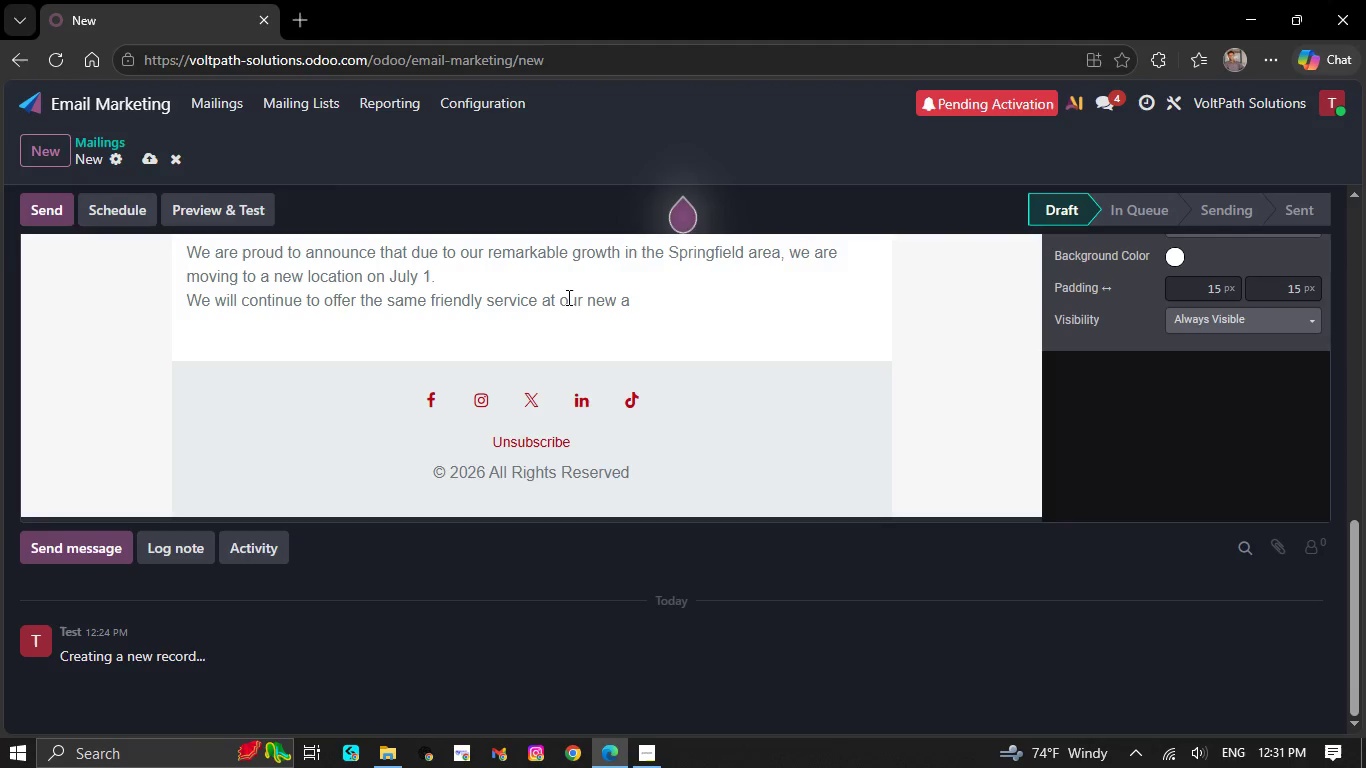 
key(Backspace)
 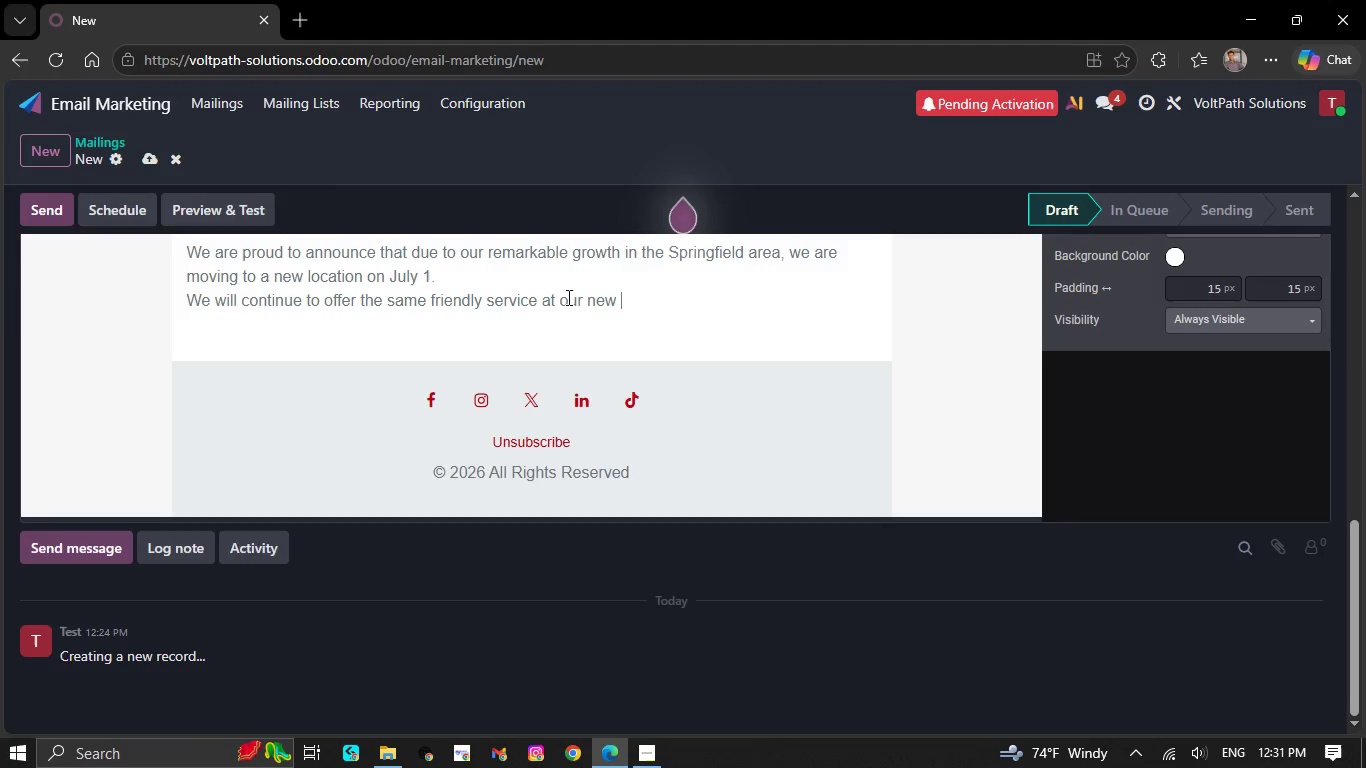 
key(Backspace)
 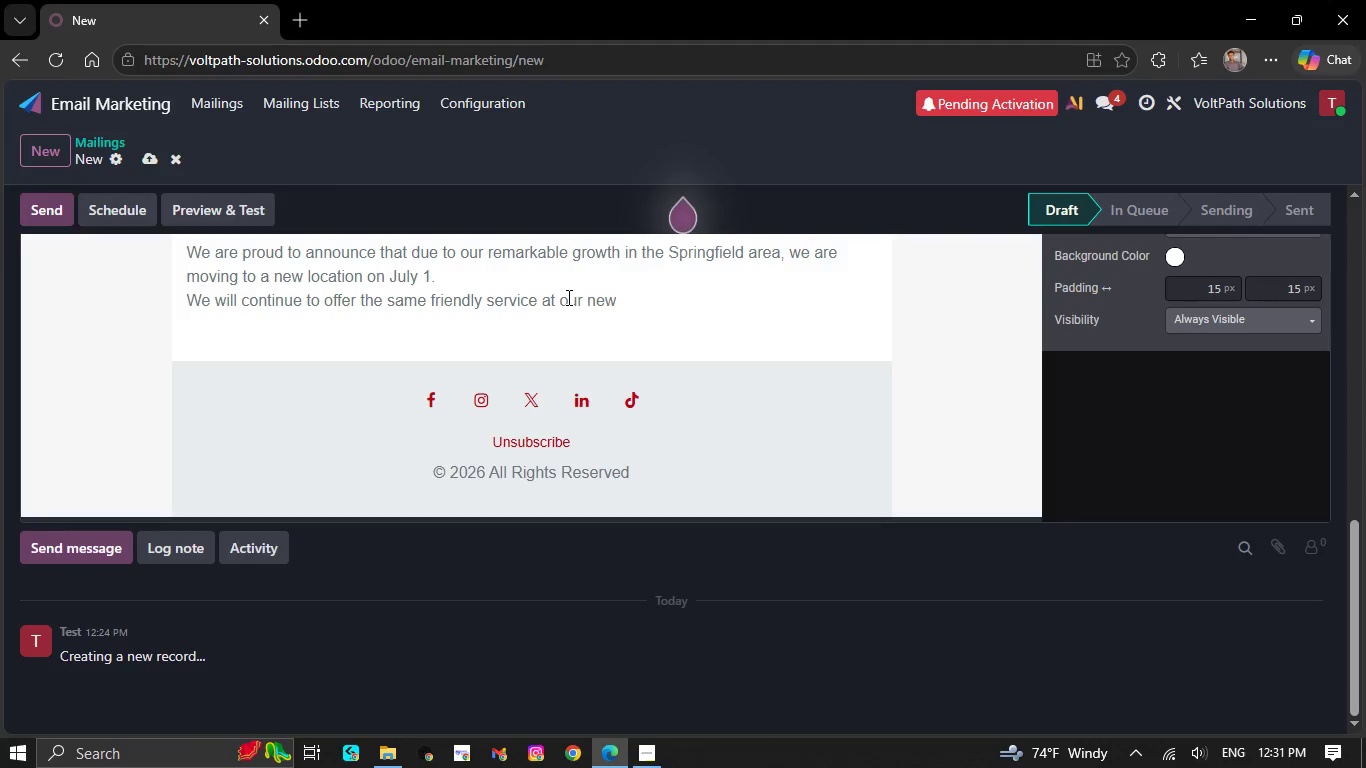 
key(Backspace)
 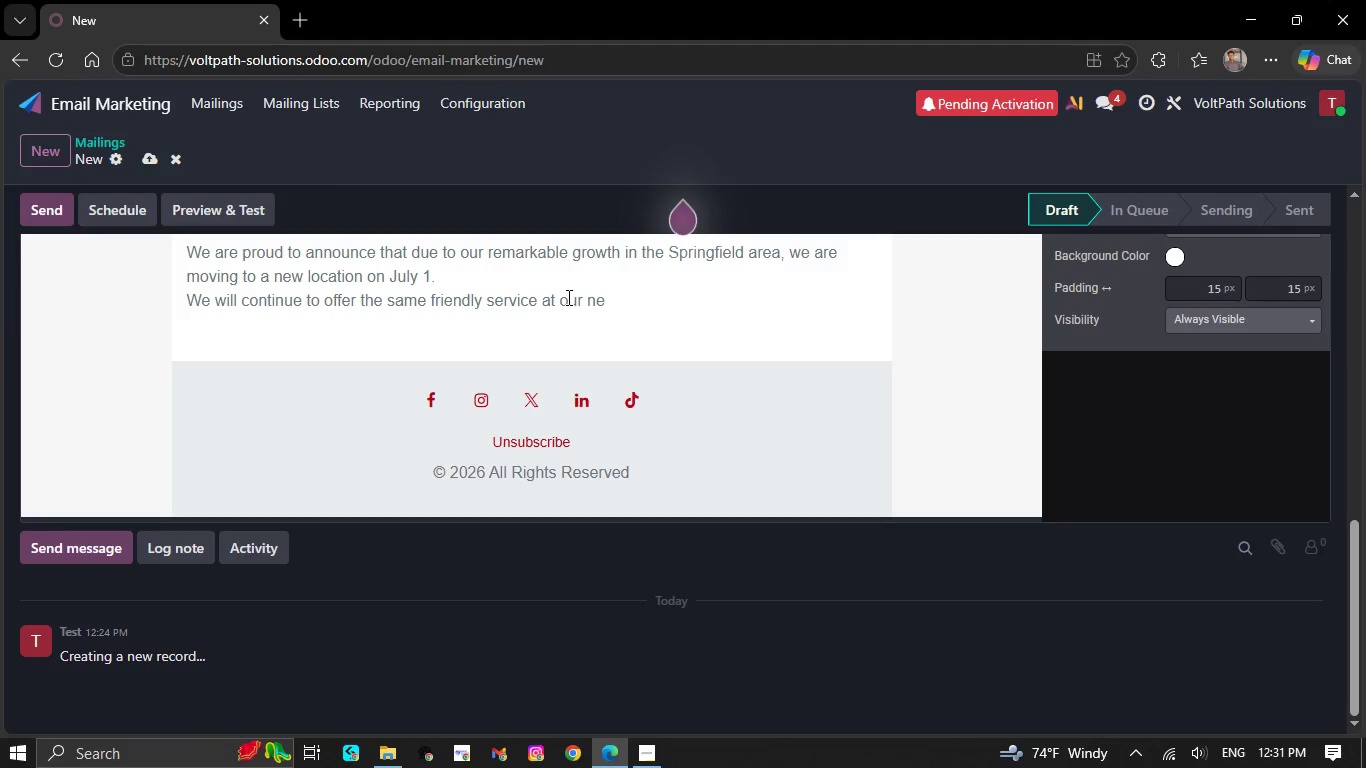 
key(Backspace)
 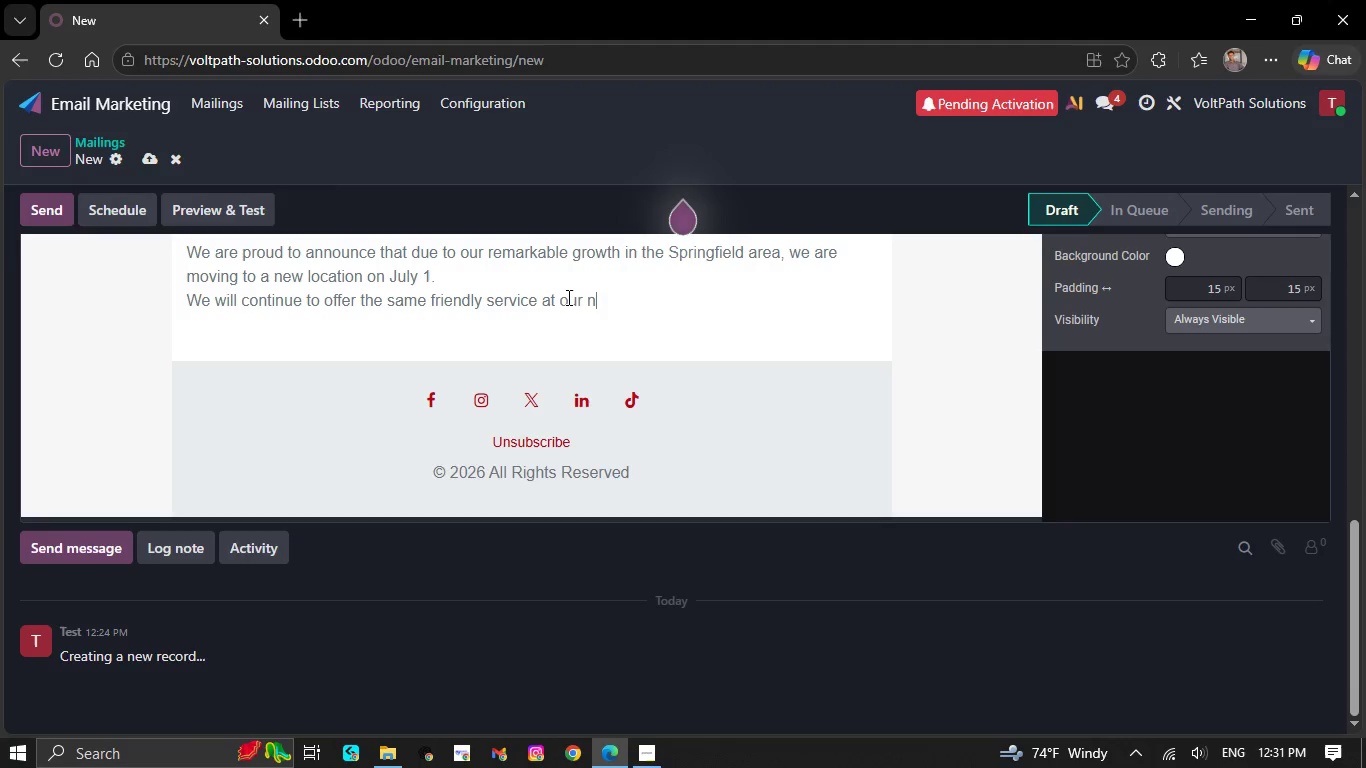 
key(Backspace)
 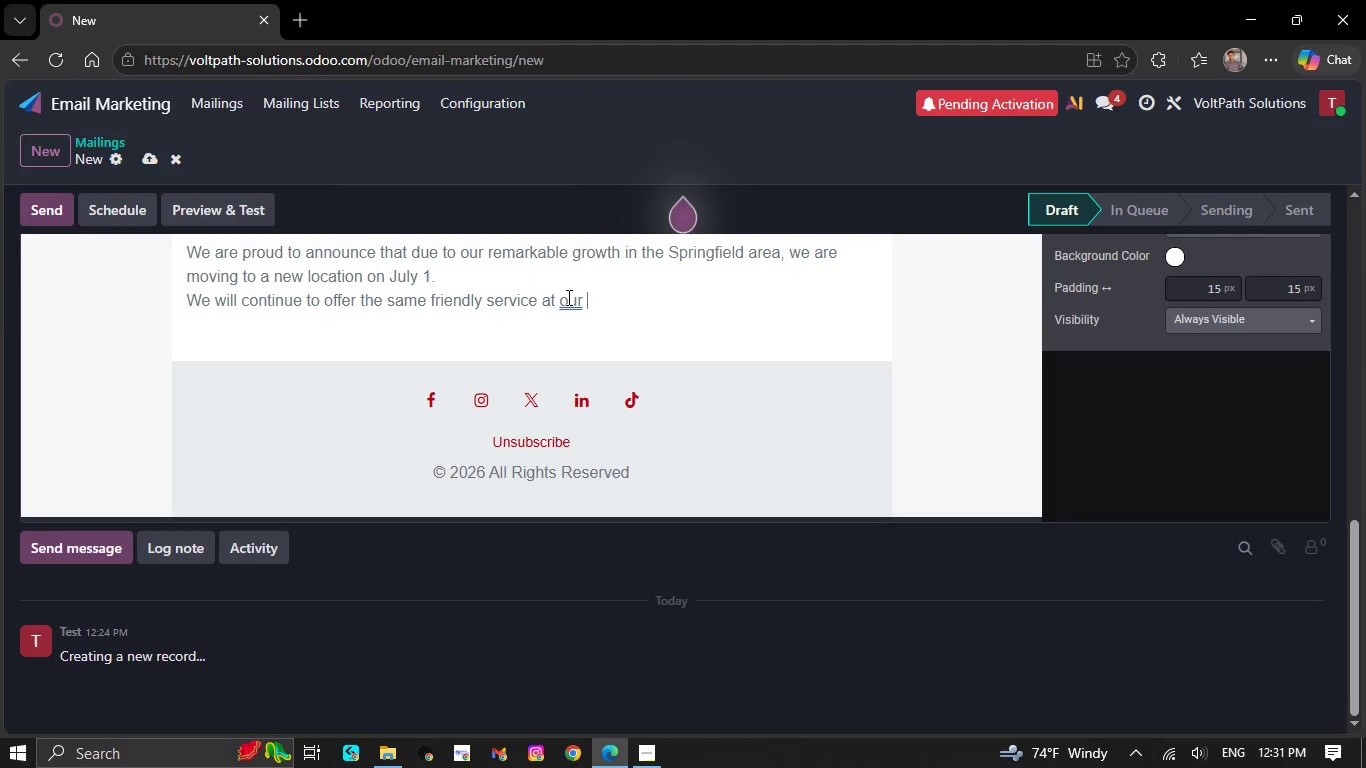 
key(Backspace)
 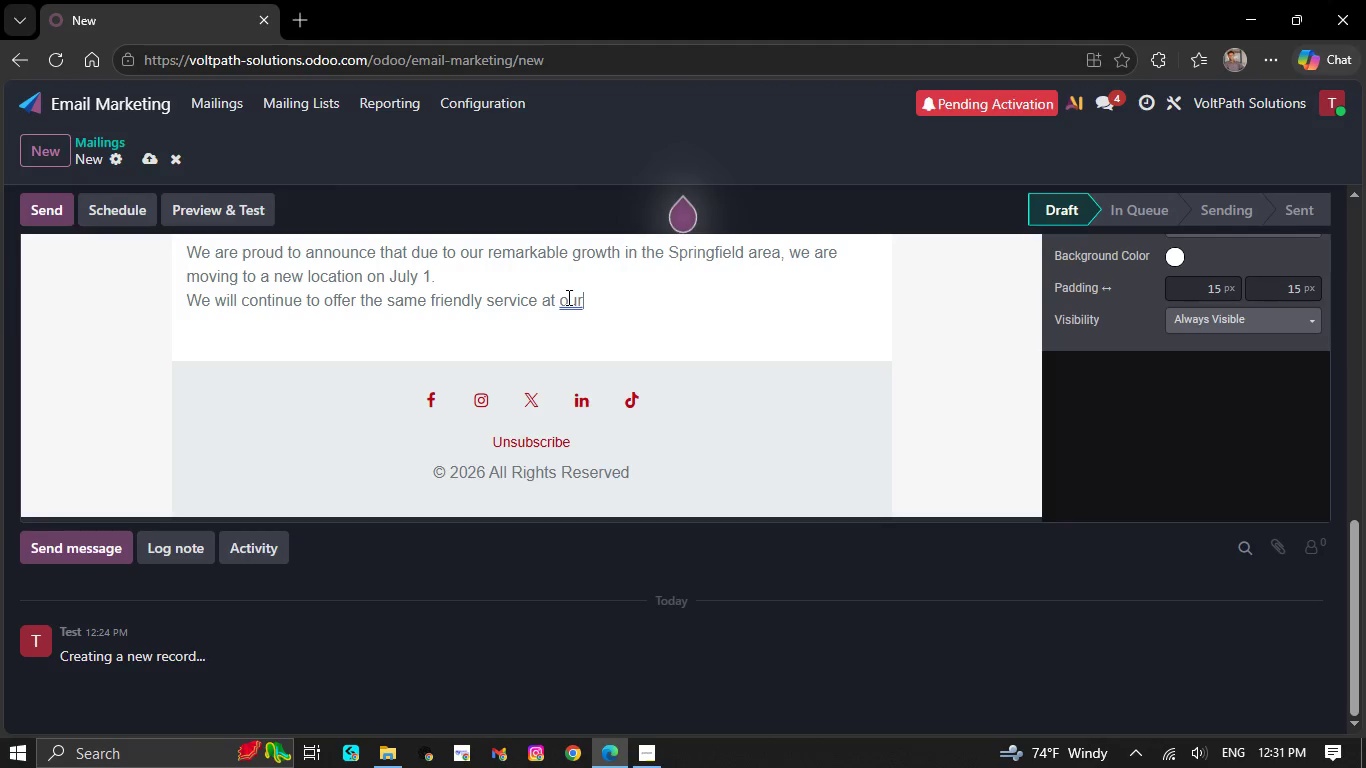 
key(Backspace)
 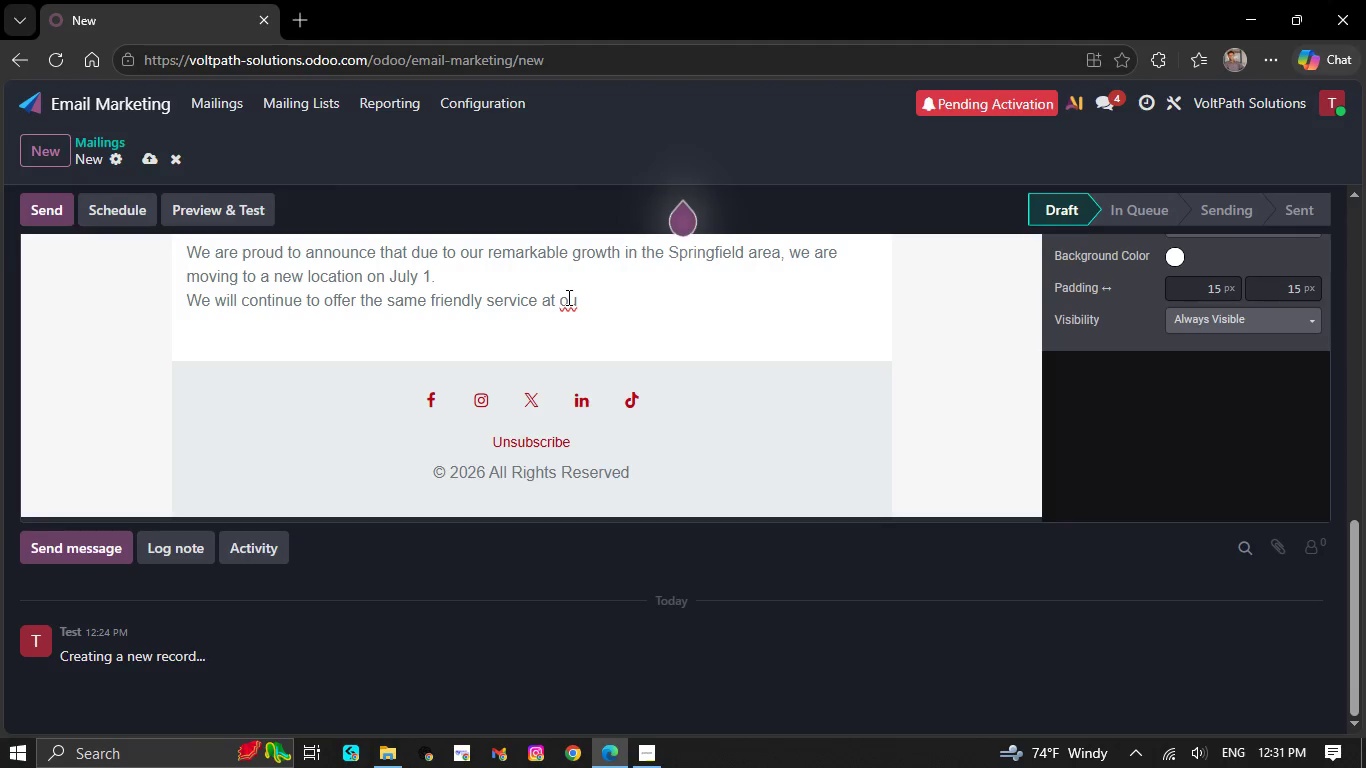 
key(Backspace)
 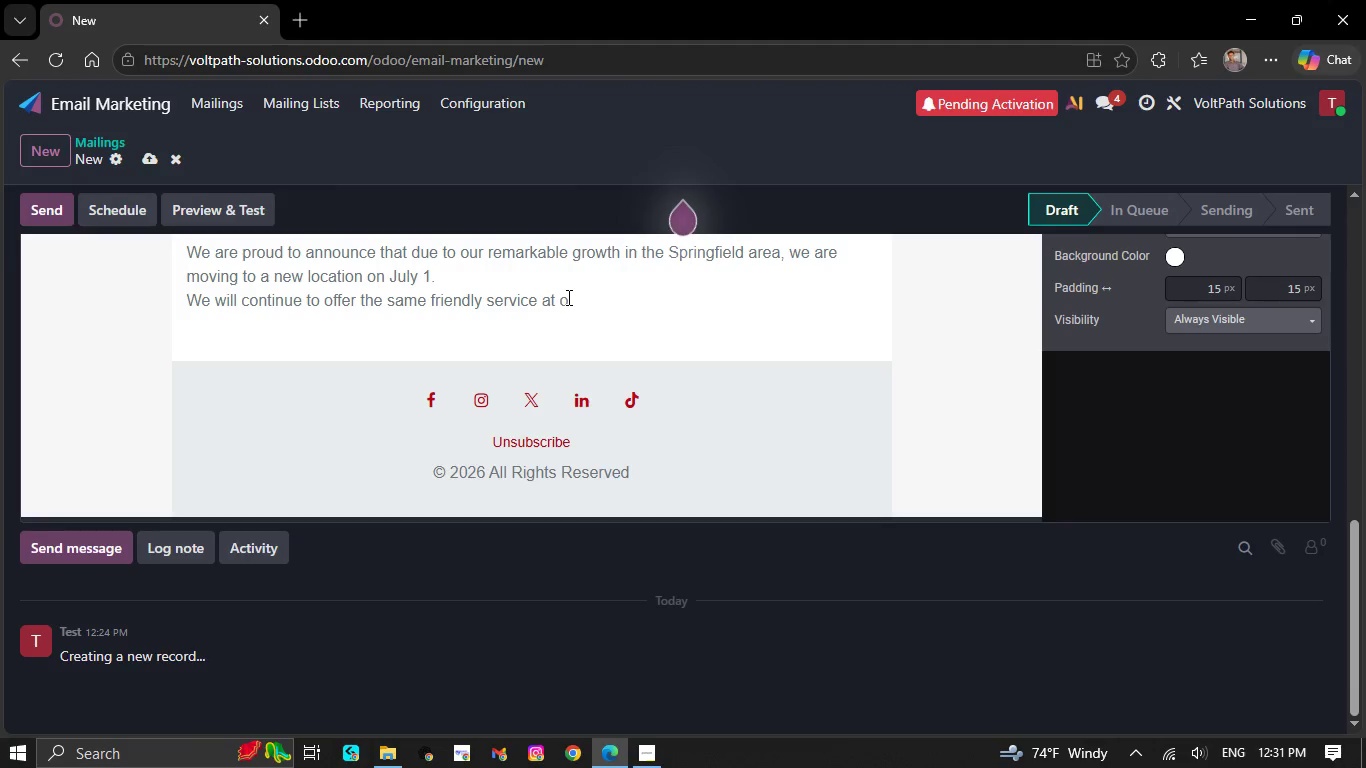 
key(Backspace)
 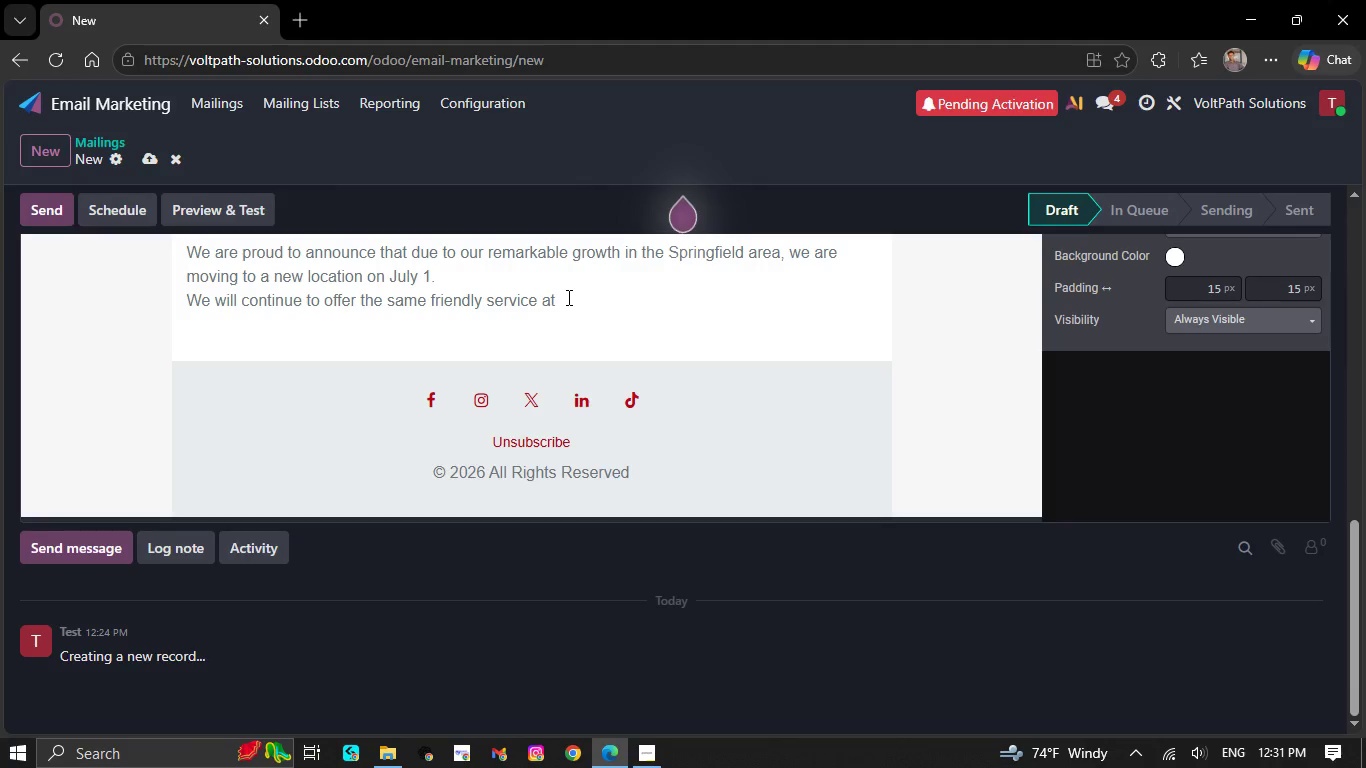 
key(Backspace)
 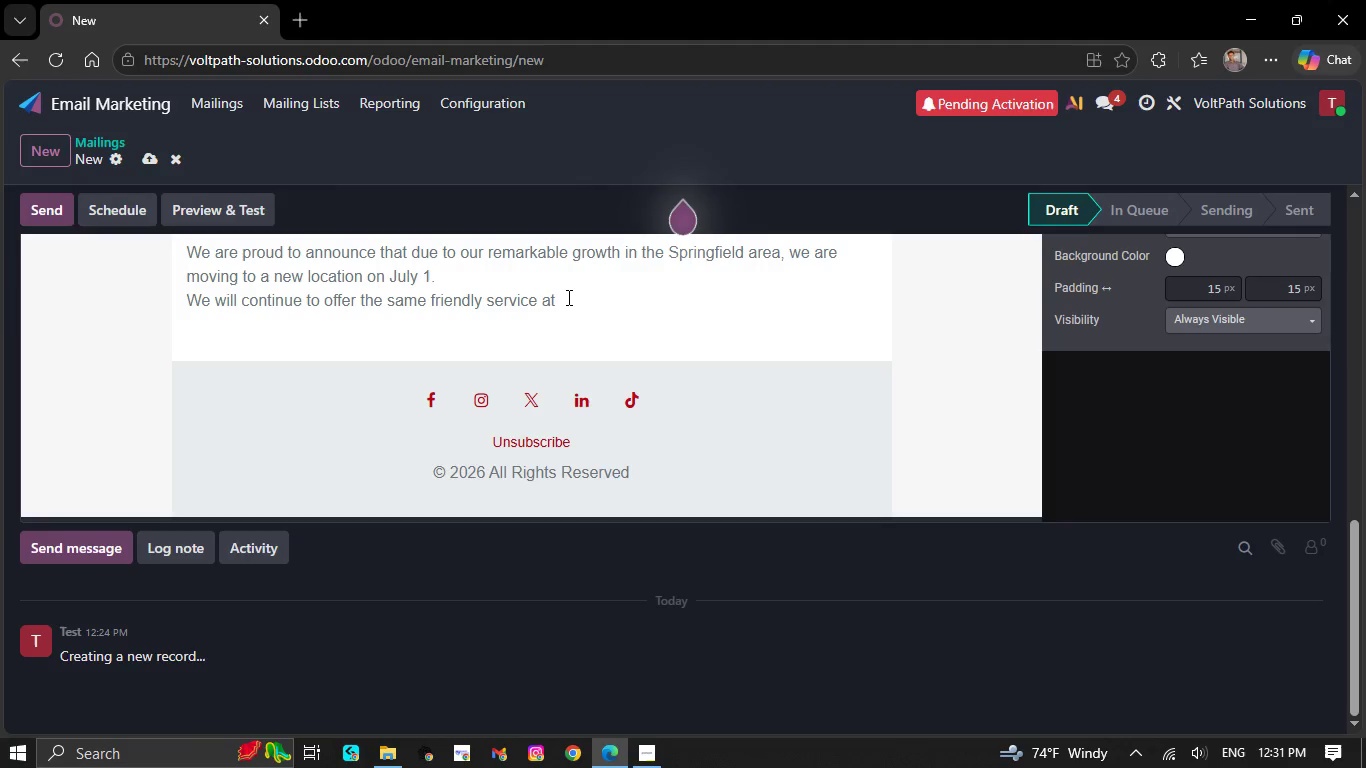 
key(Backspace)
 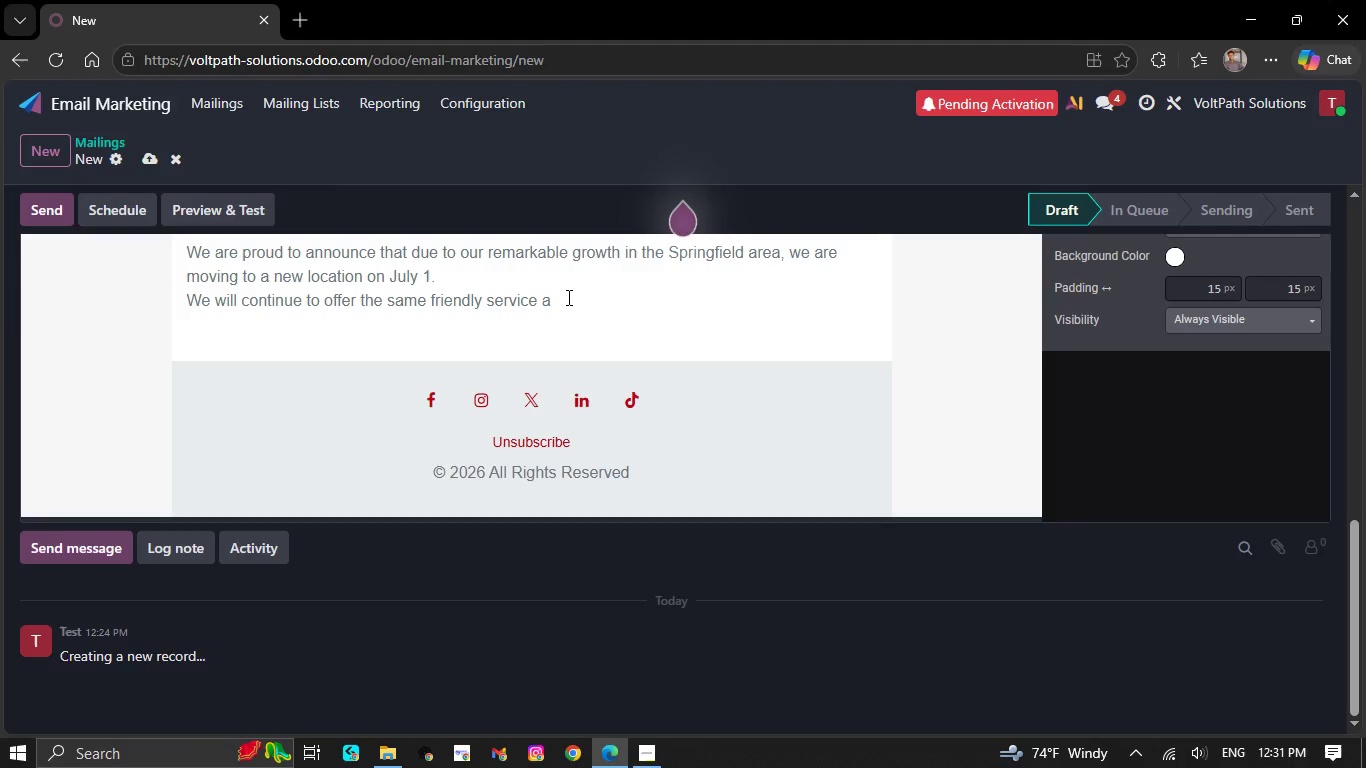 
key(Backspace)
 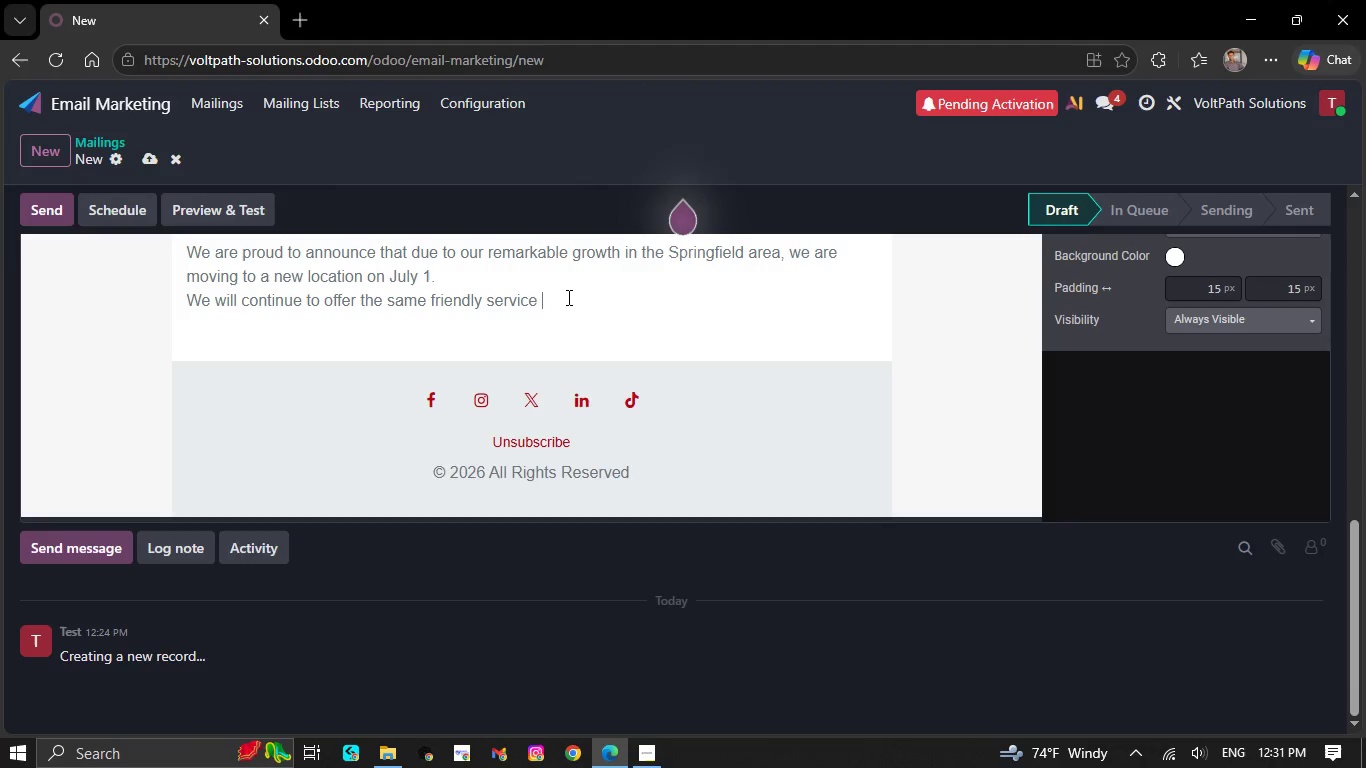 
key(Backspace)
 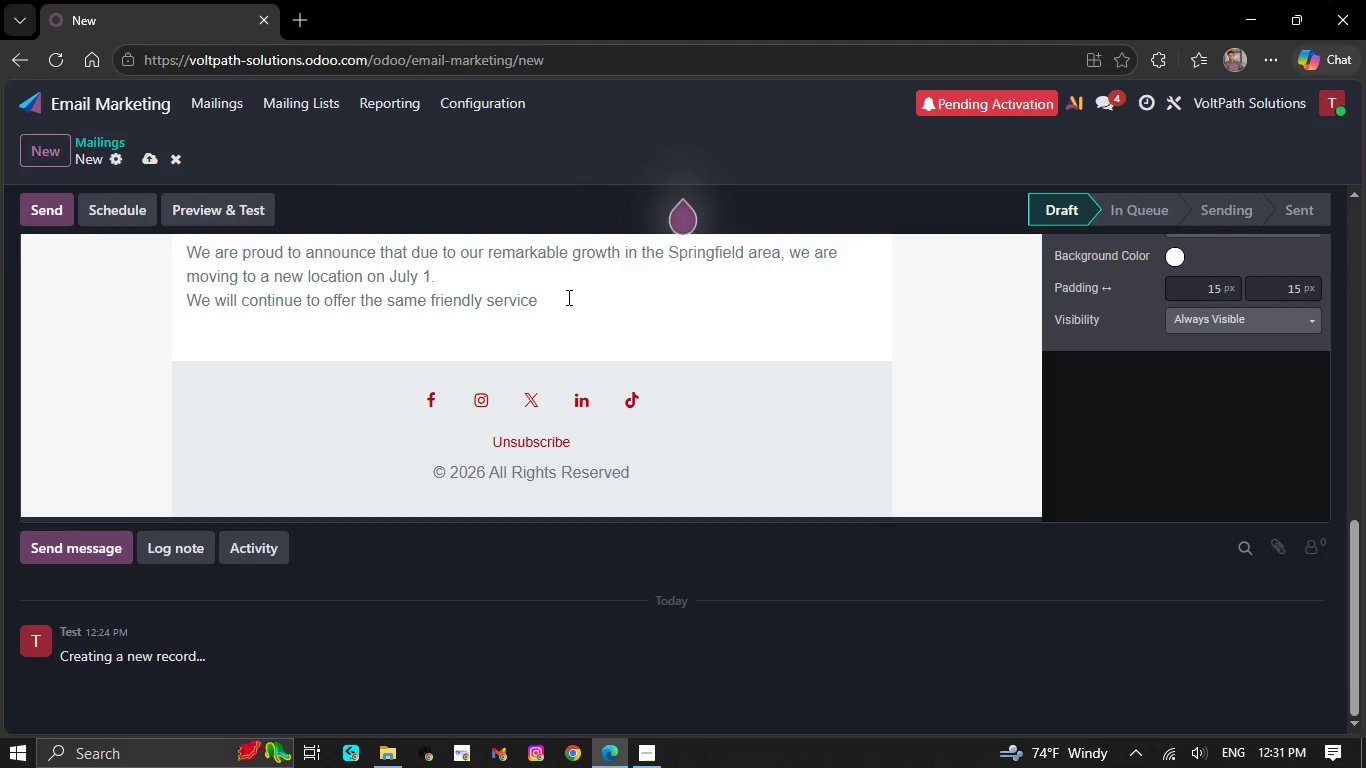 
key(Backspace)
 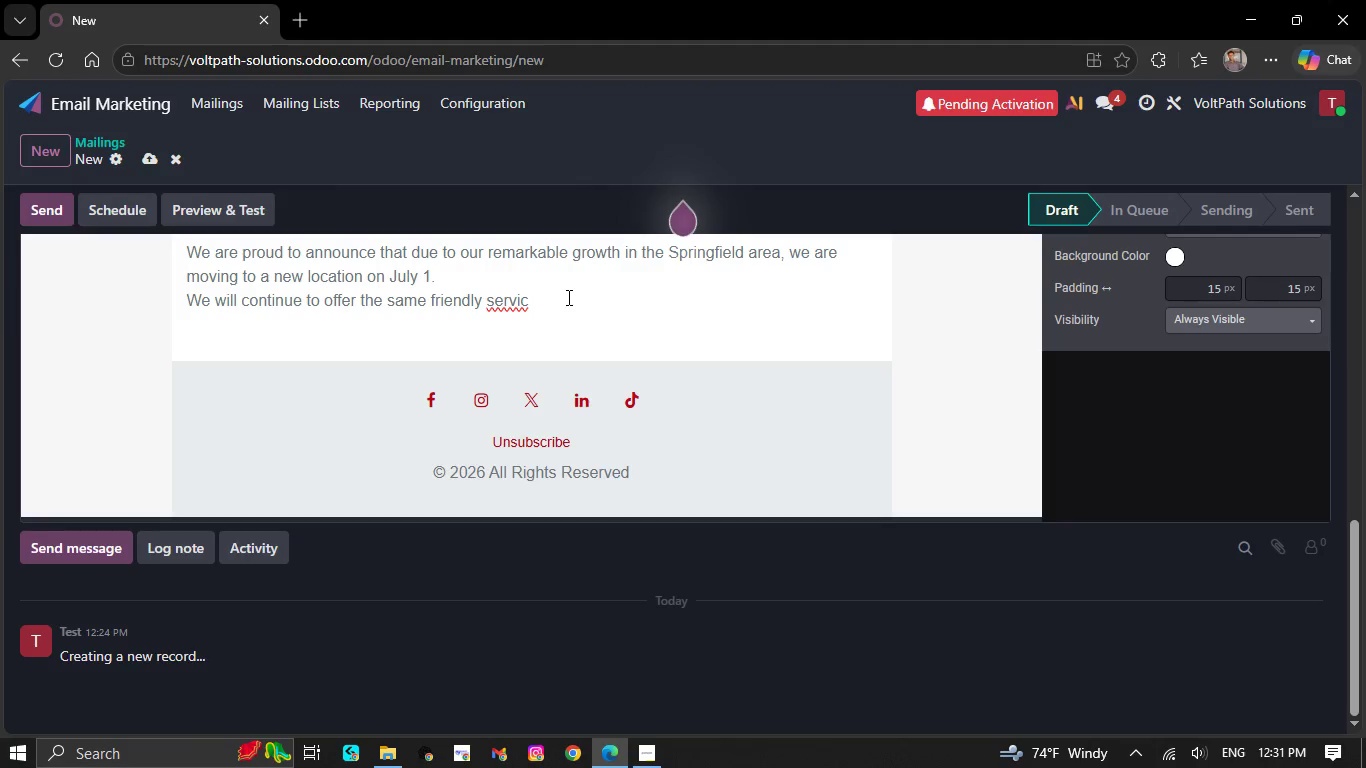 
key(Backspace)
 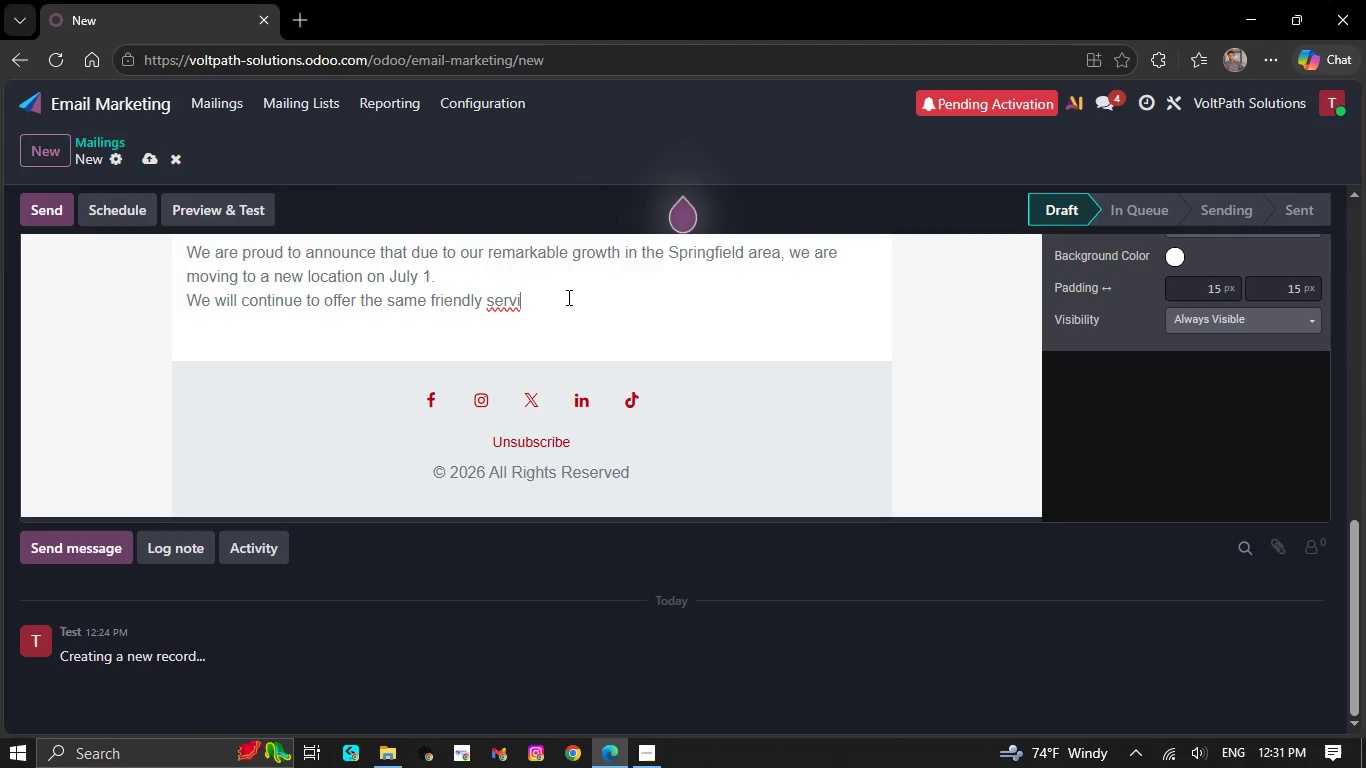 
key(Backspace)
 